 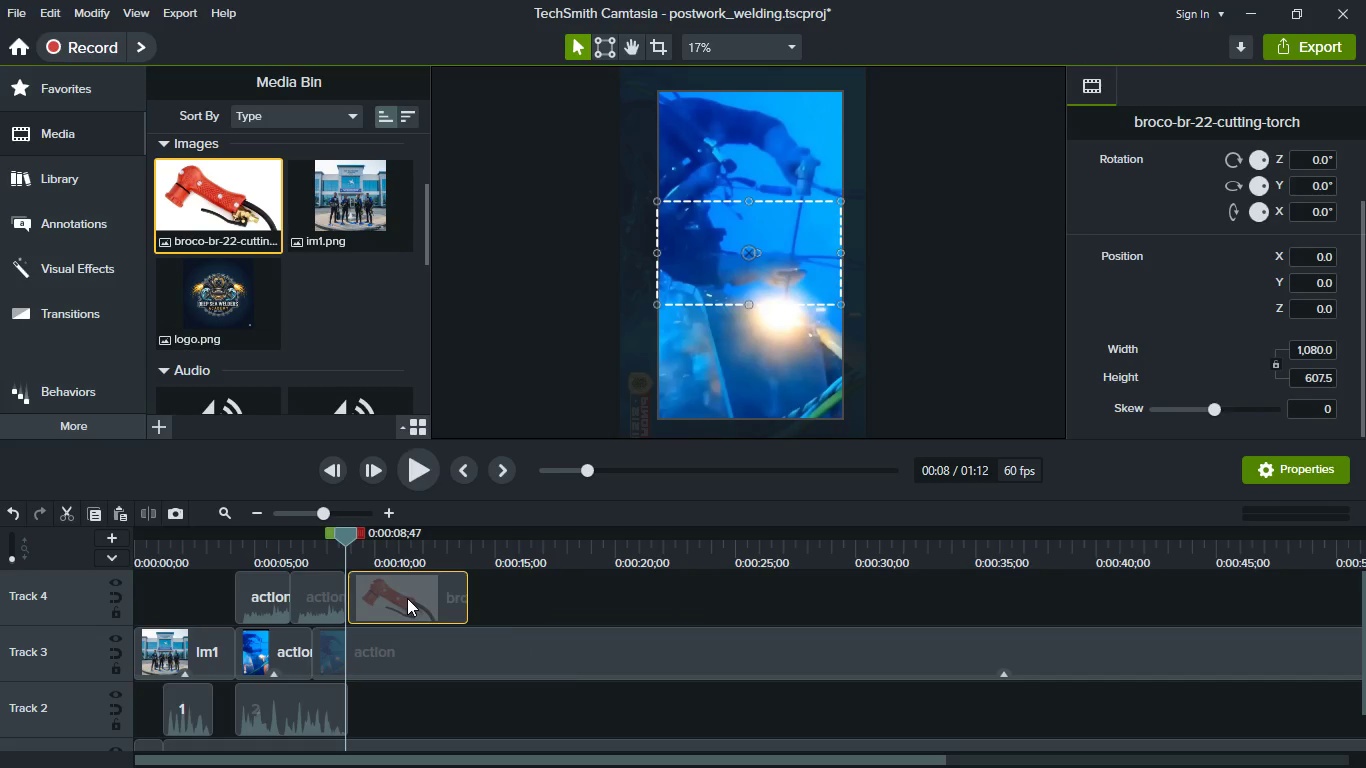 
mouse_move([470, 635])
 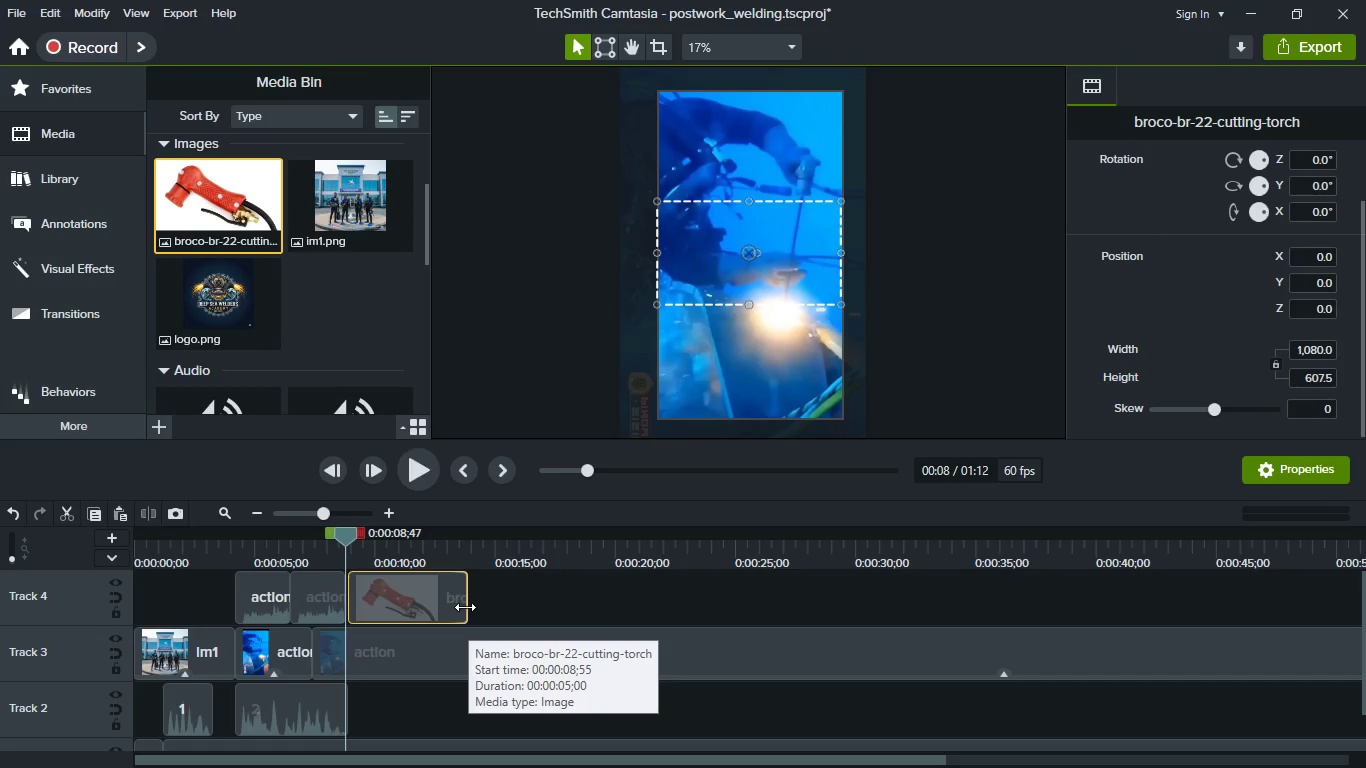 
left_click_drag(start_coordinate=[465, 607], to_coordinate=[655, 603])
 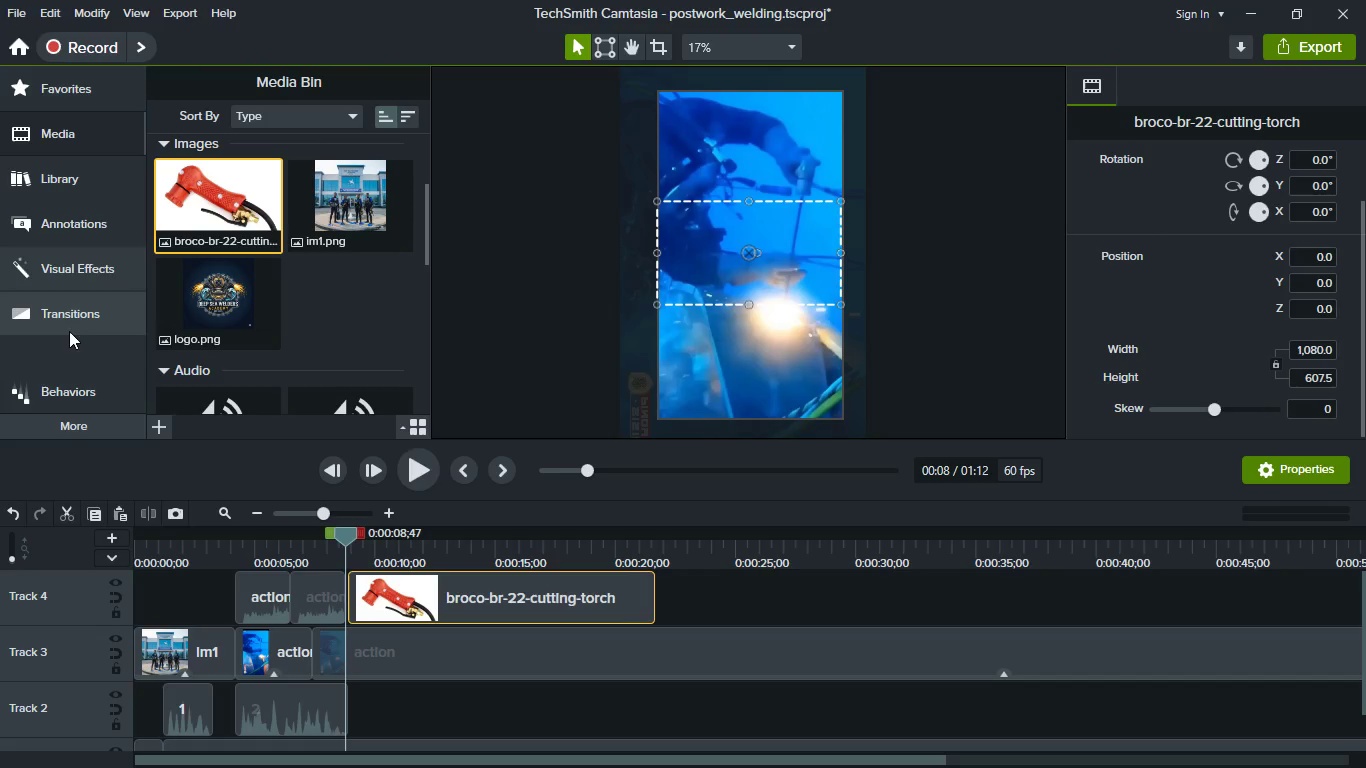 
left_click([81, 382])
 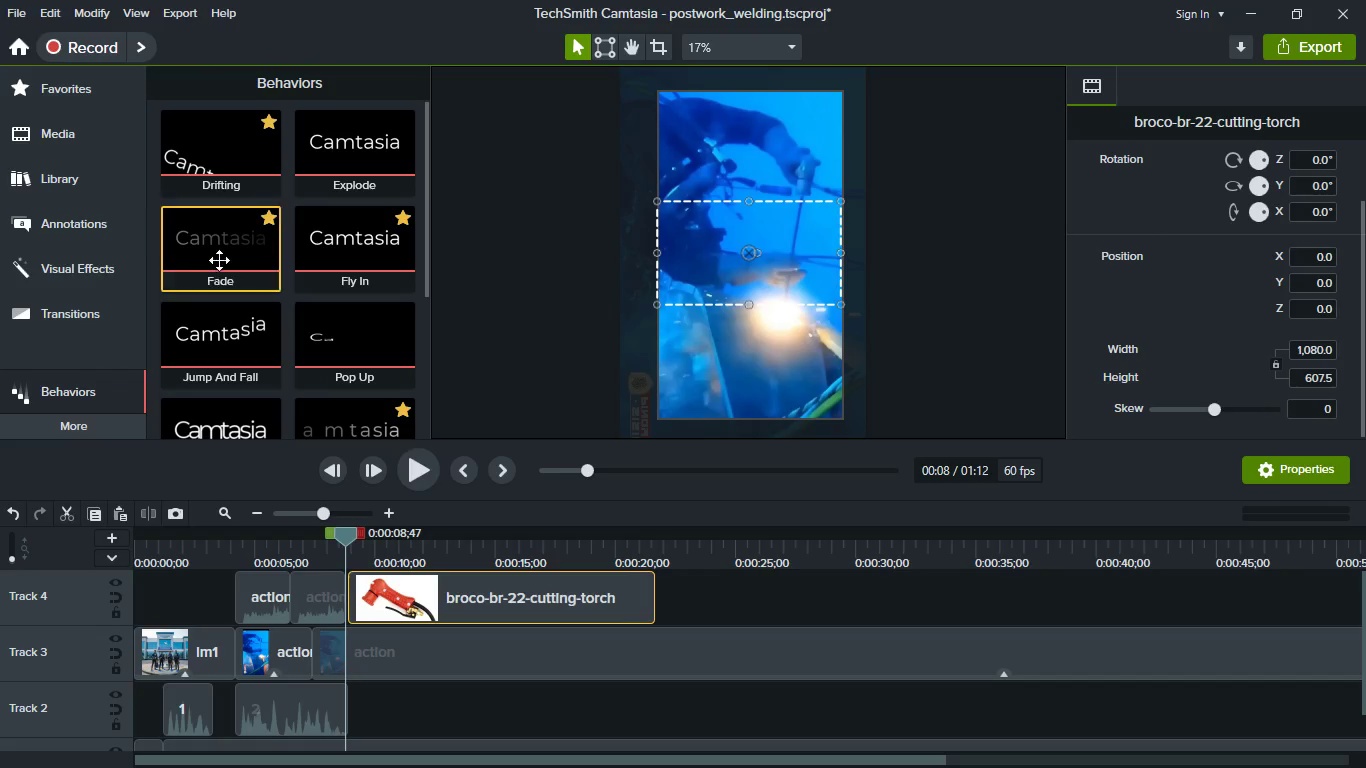 
left_click_drag(start_coordinate=[219, 260], to_coordinate=[448, 581])
 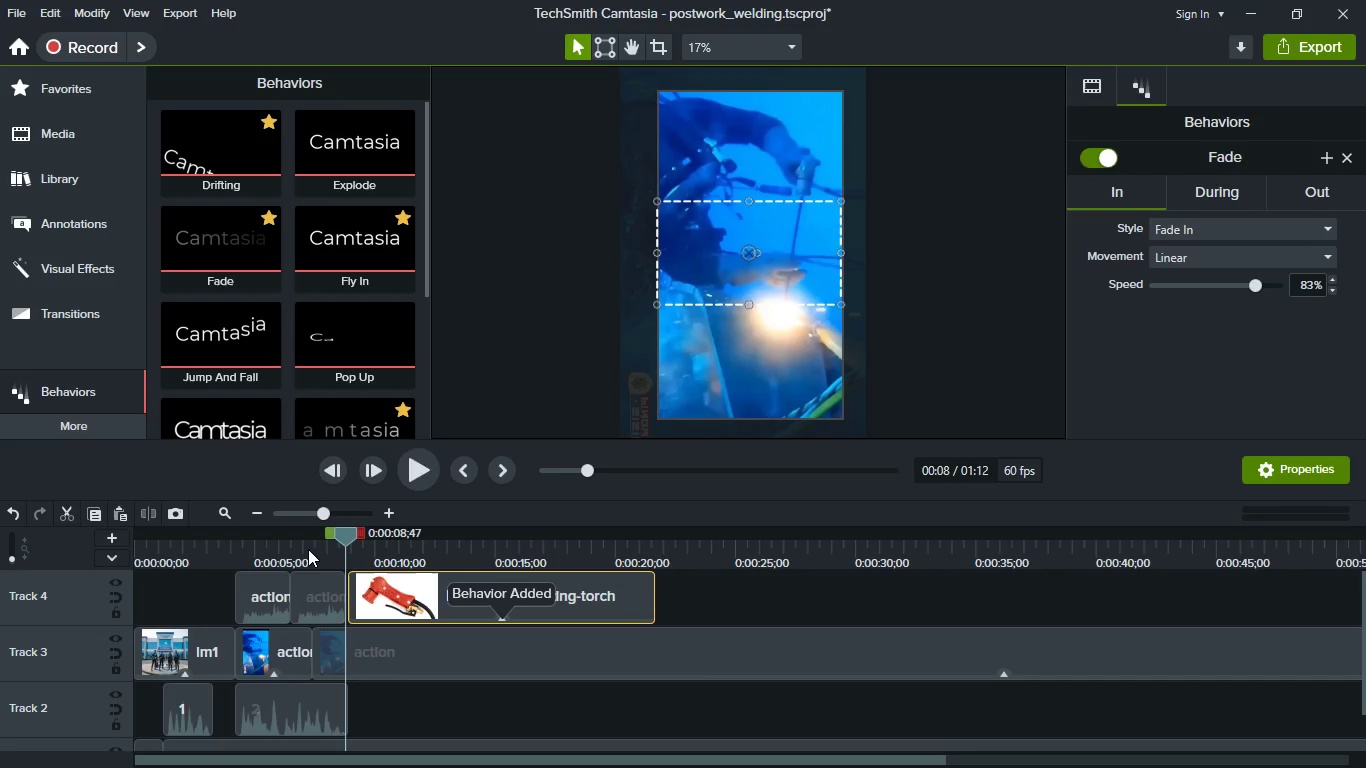 
left_click([308, 549])
 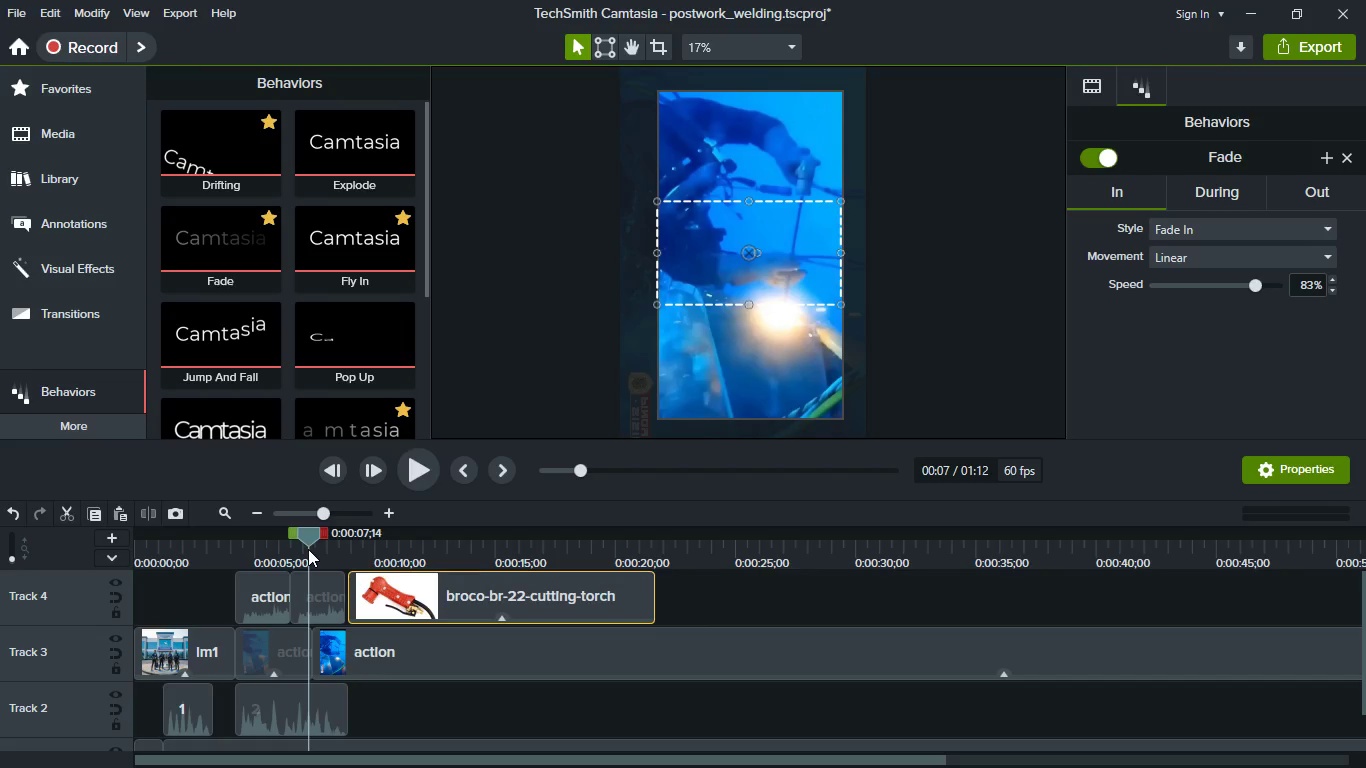 
key(Space)
 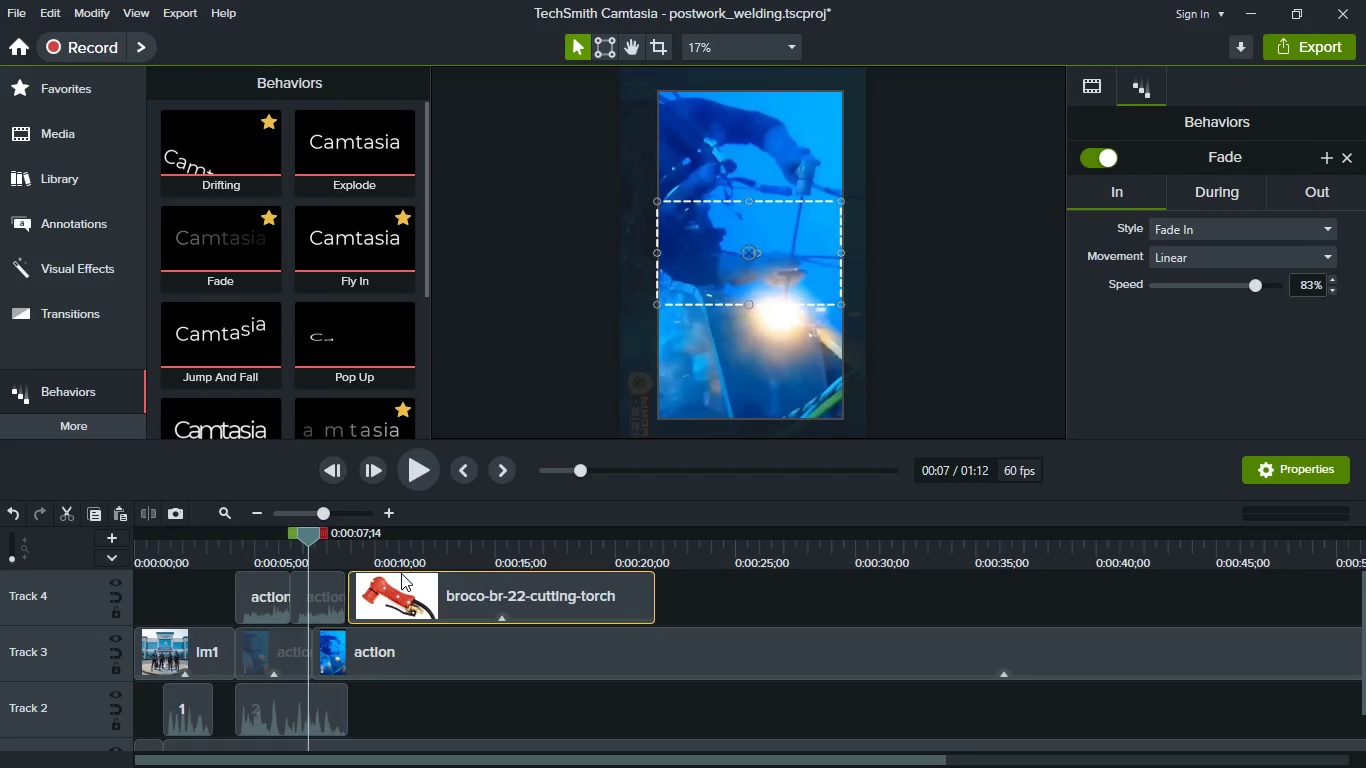 
key(Space)
 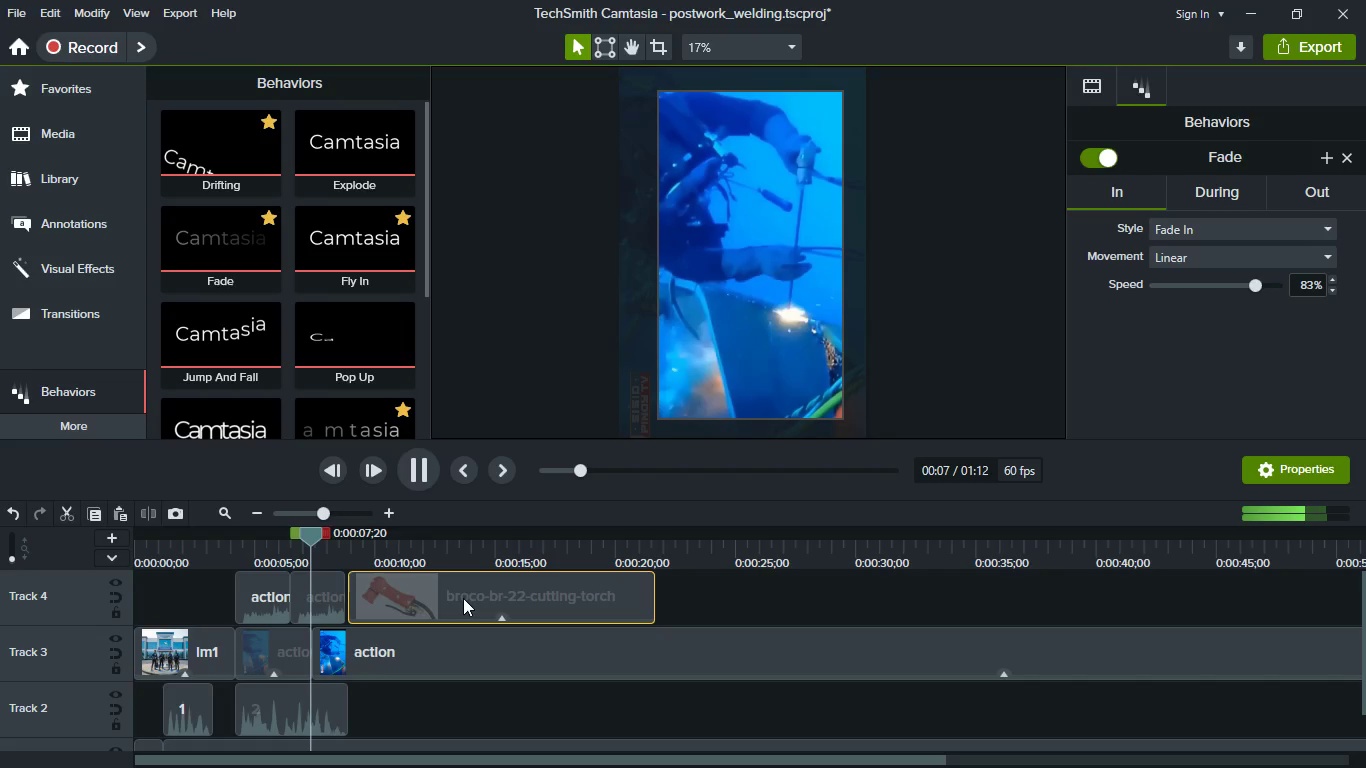 
key(Space)
 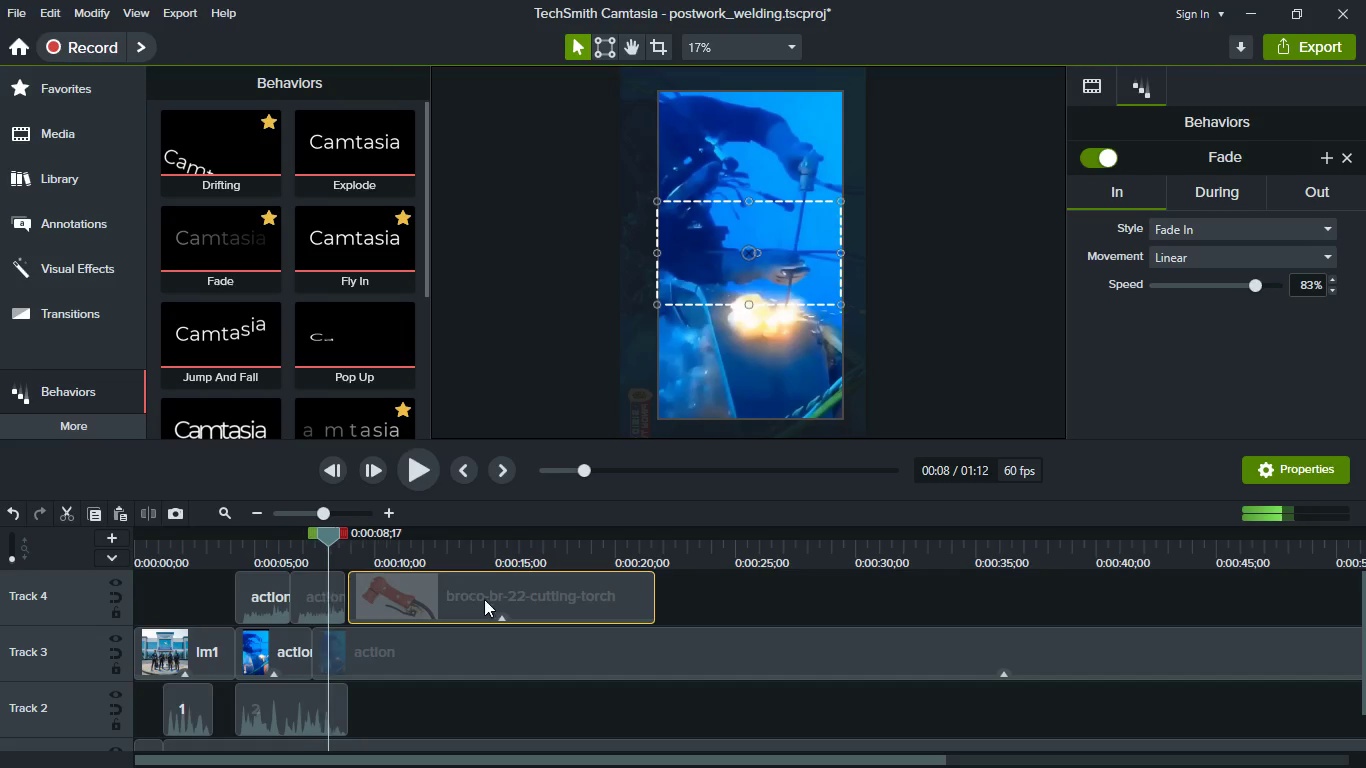 
left_click_drag(start_coordinate=[498, 599], to_coordinate=[445, 600])
 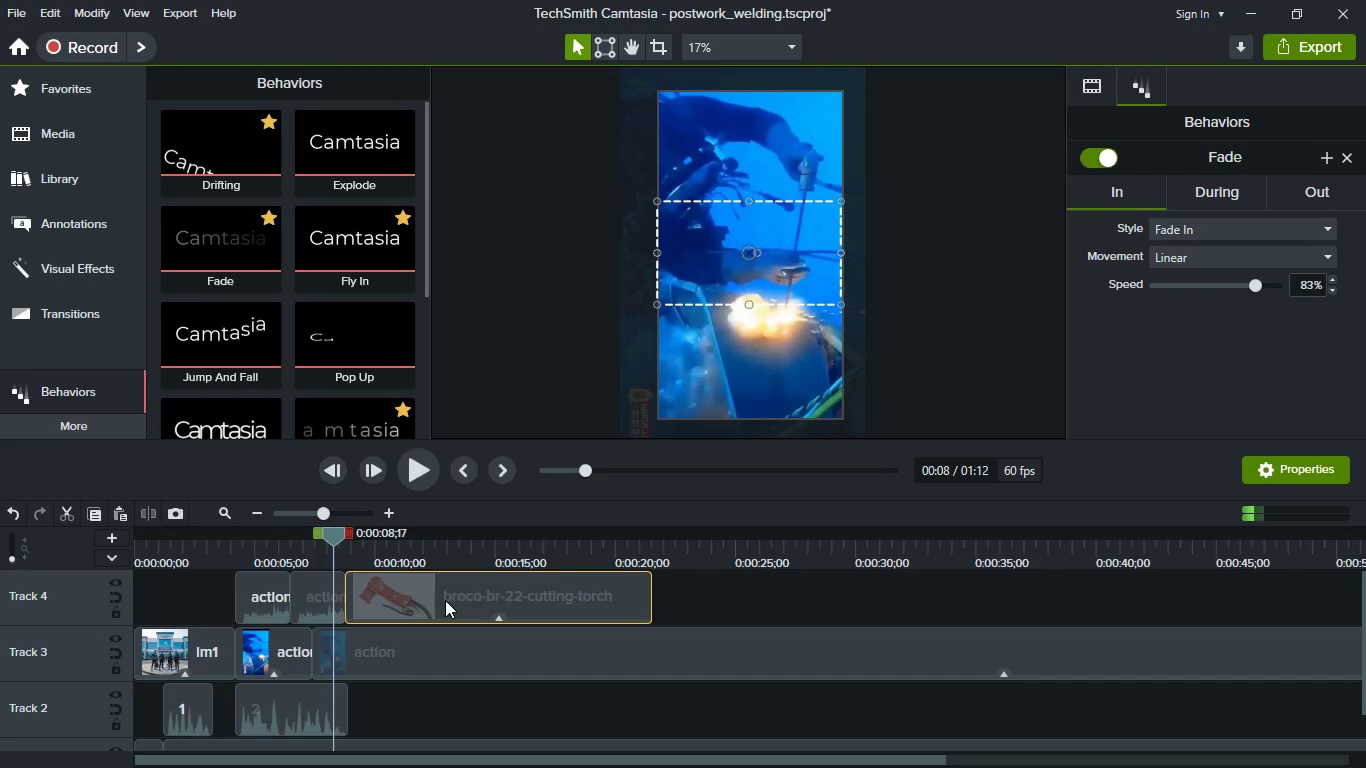 
key(Space)
 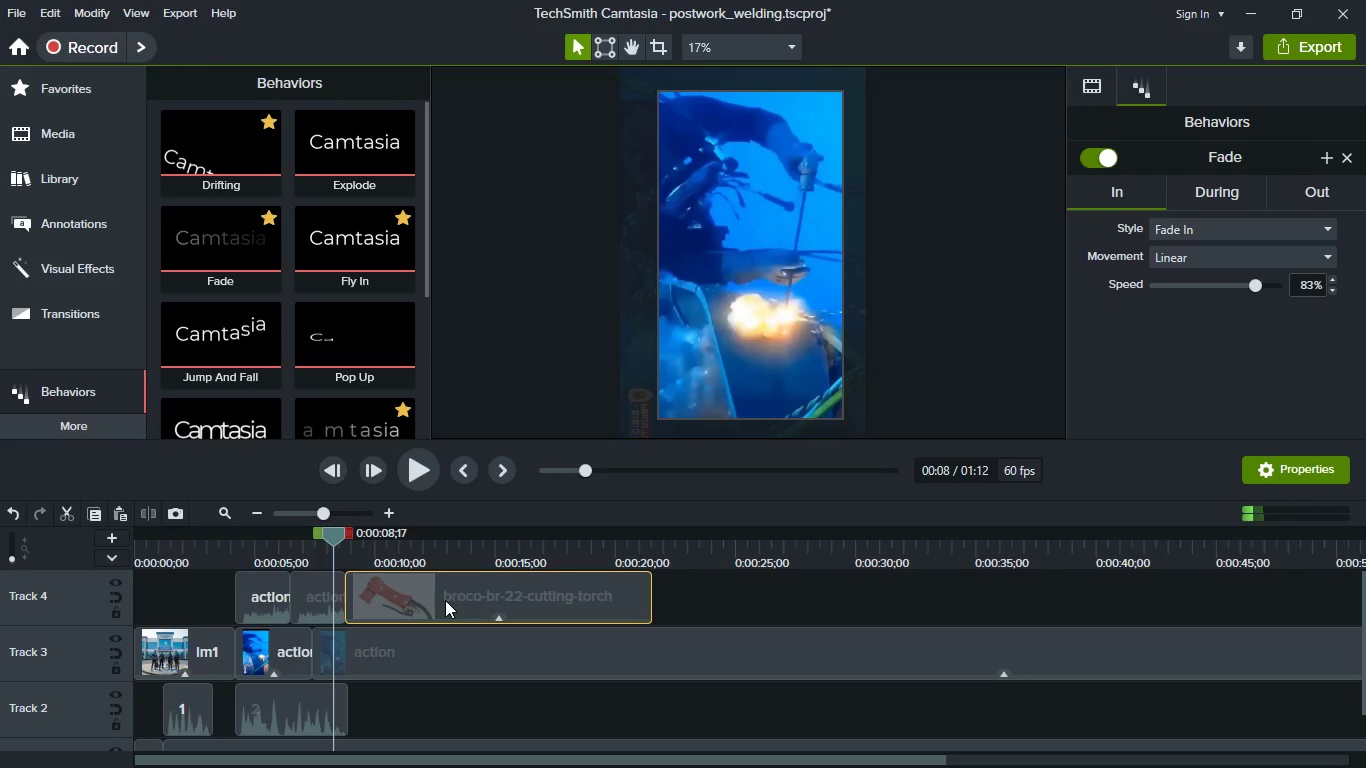 
key(Space)
 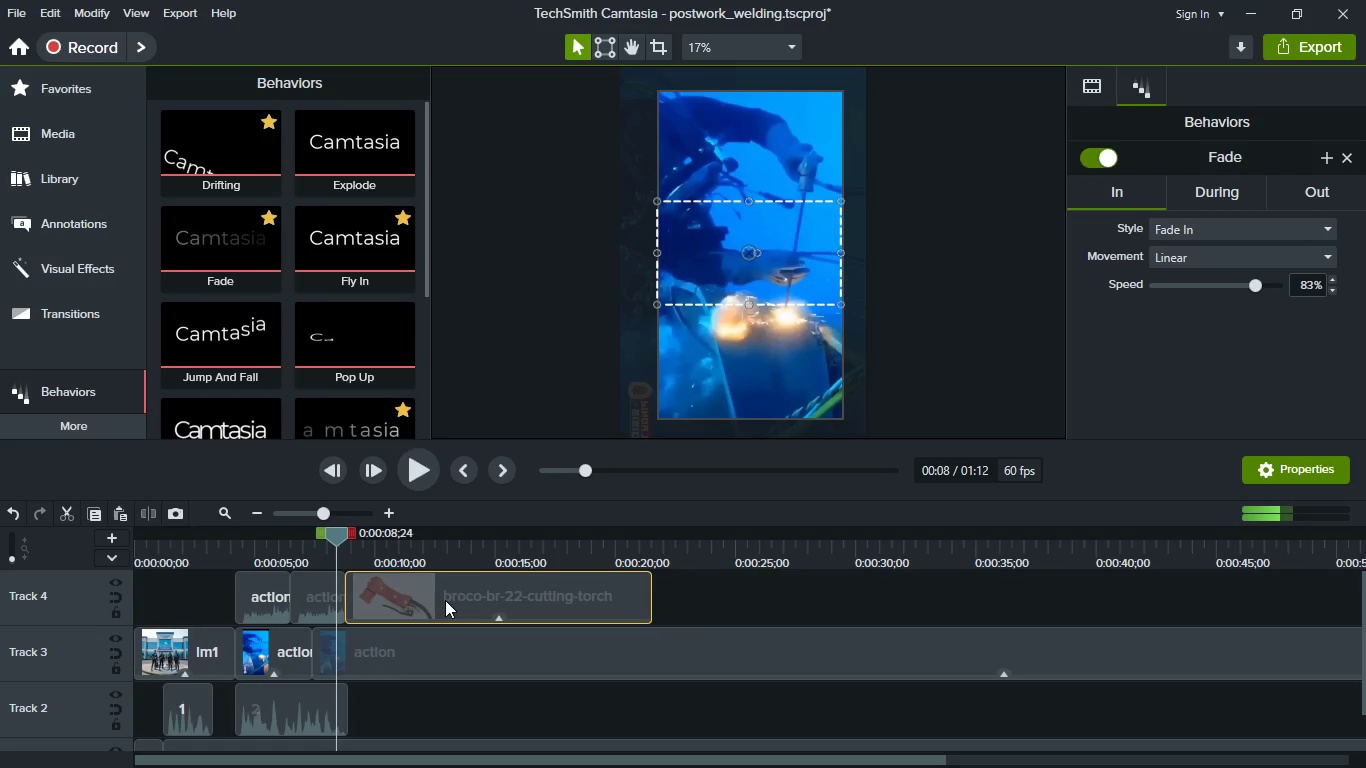 
key(Space)
 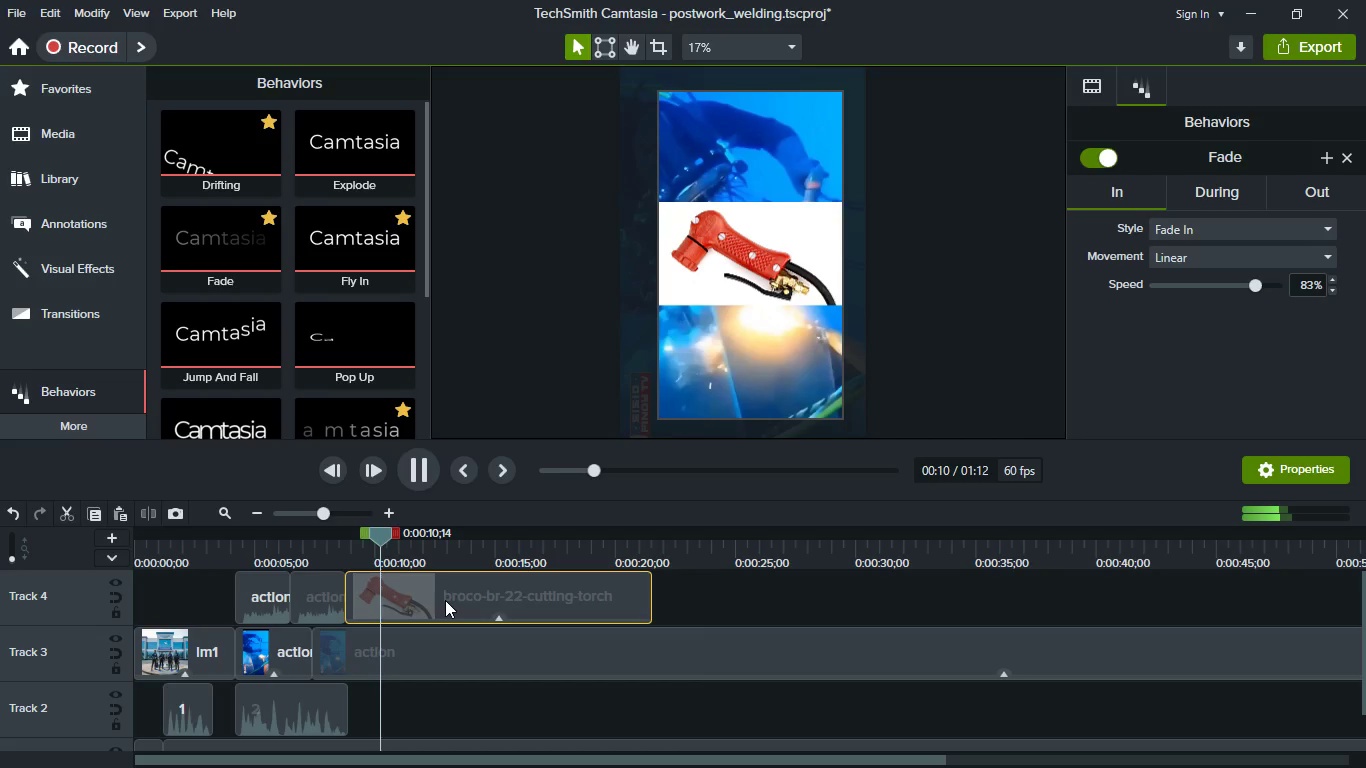 
key(Space)
 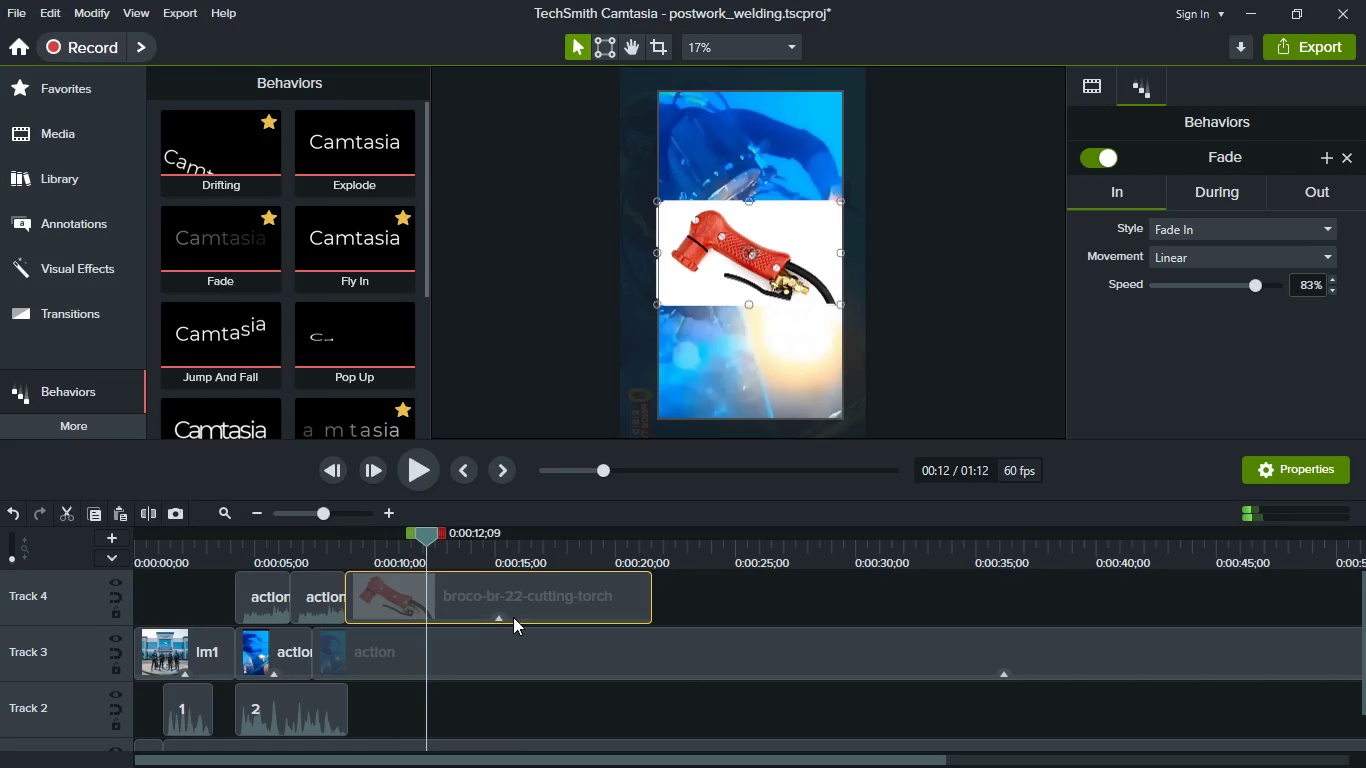 
scroll: coordinate [516, 659], scroll_direction: up, amount: 1.0
 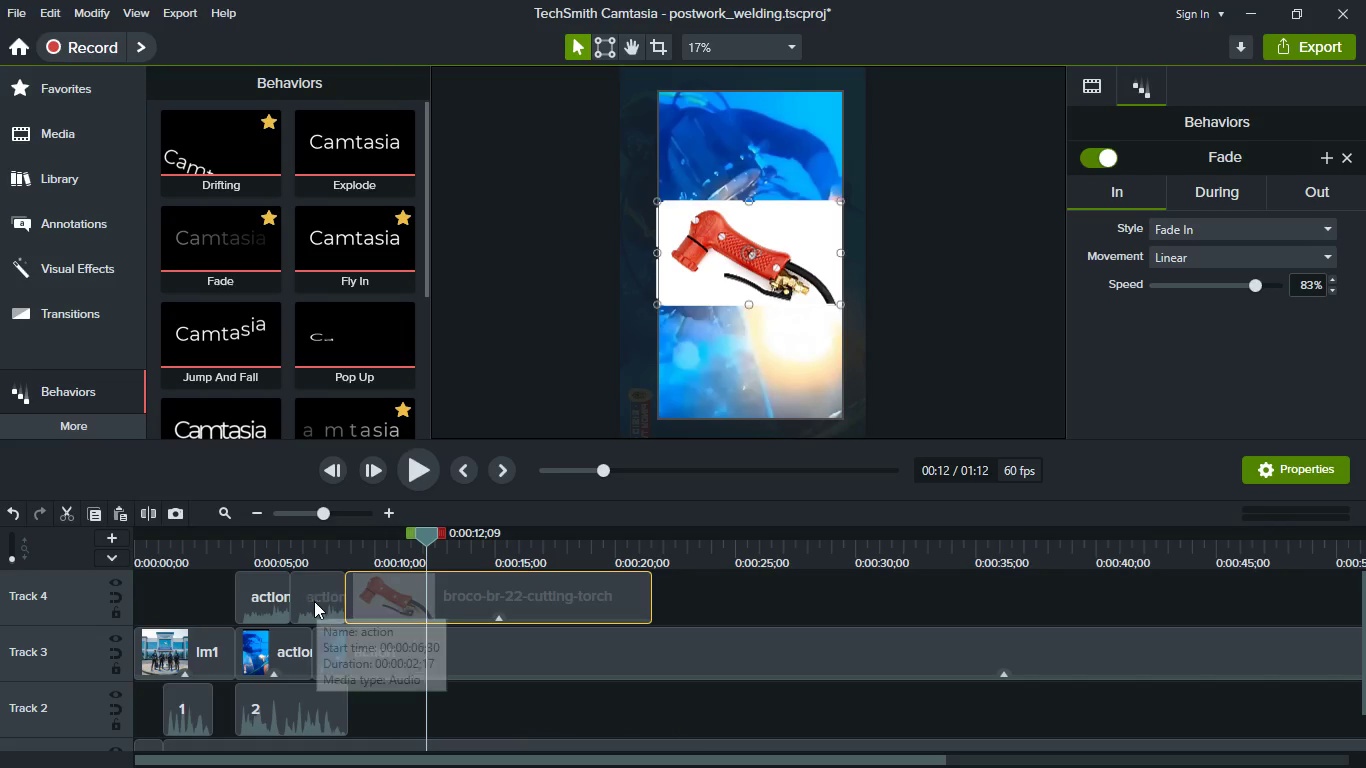 
hold_key(key=ControlLeft, duration=0.61)
scroll: coordinate [321, 590], scroll_direction: up, amount: 5.0
 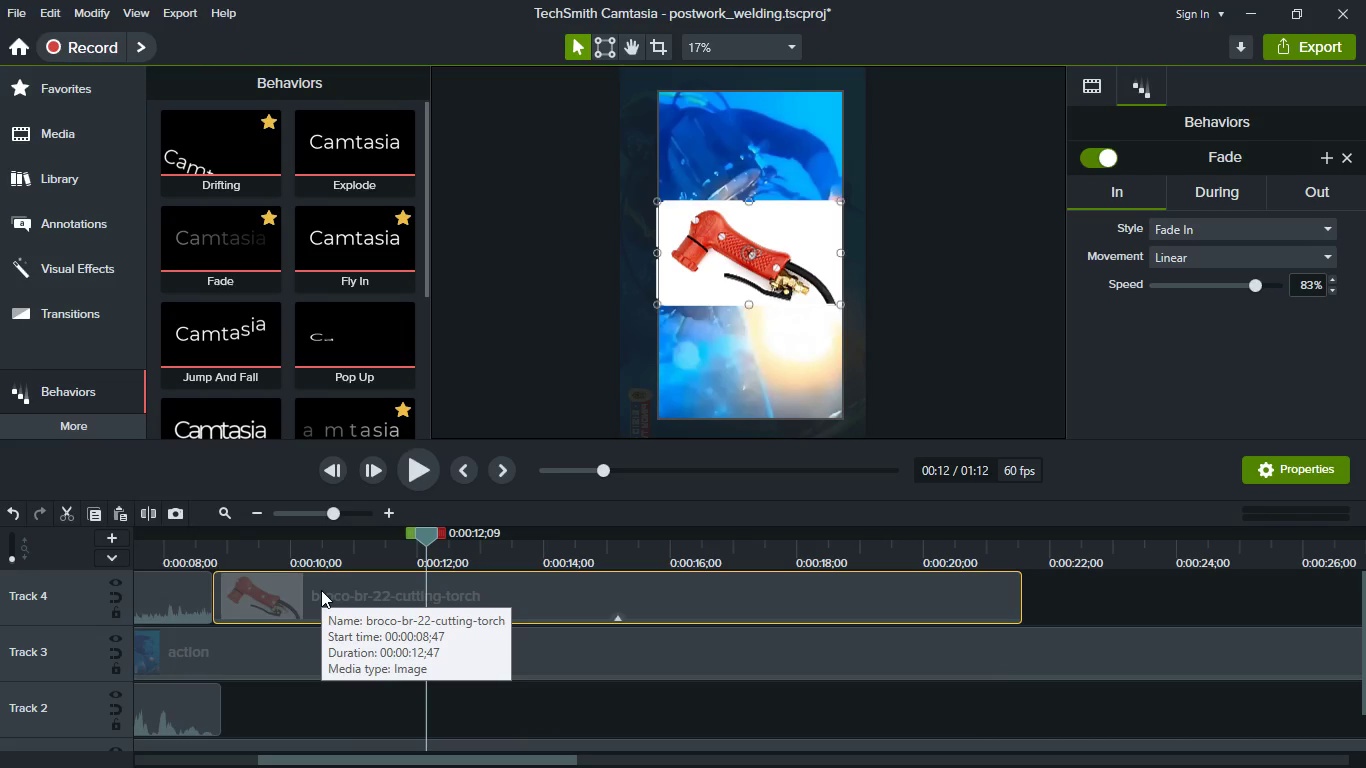 
hold_key(key=ShiftLeft, duration=0.52)
 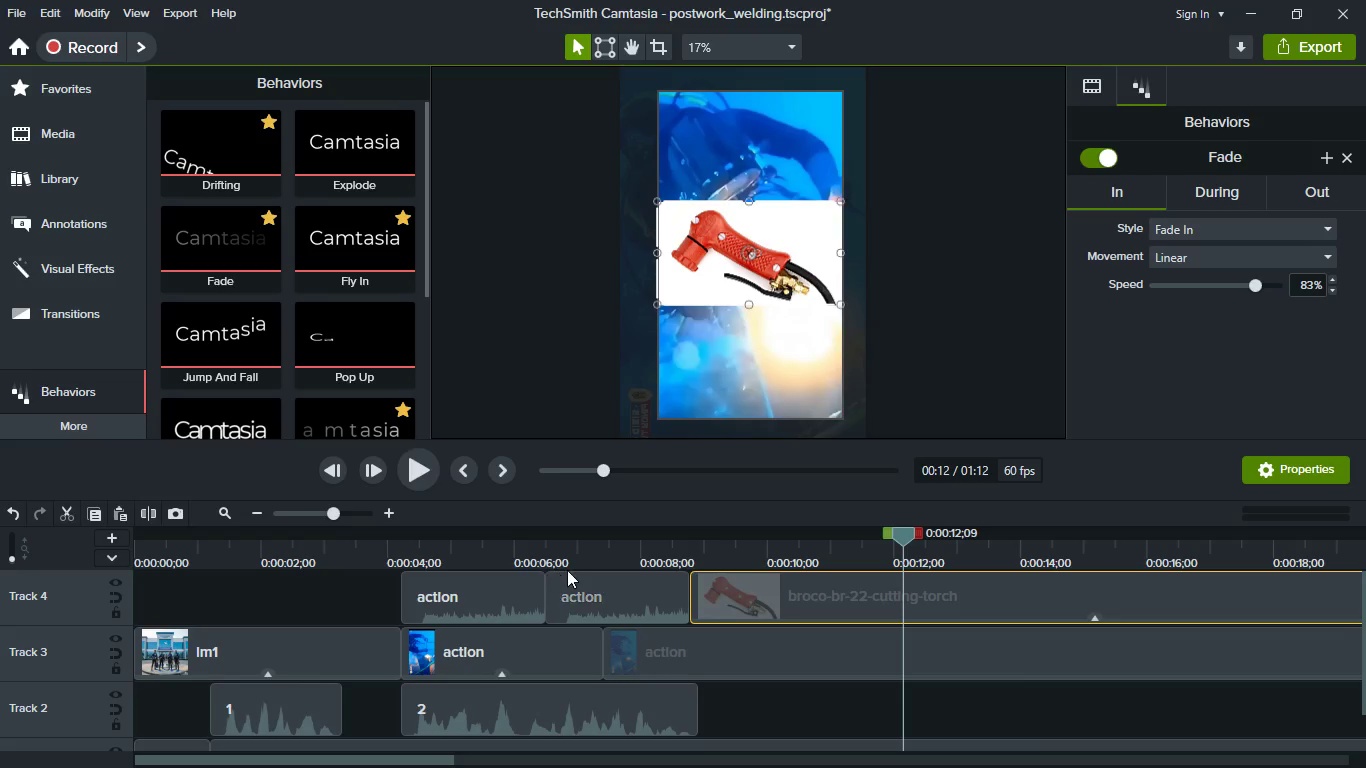 
left_click([572, 556])
 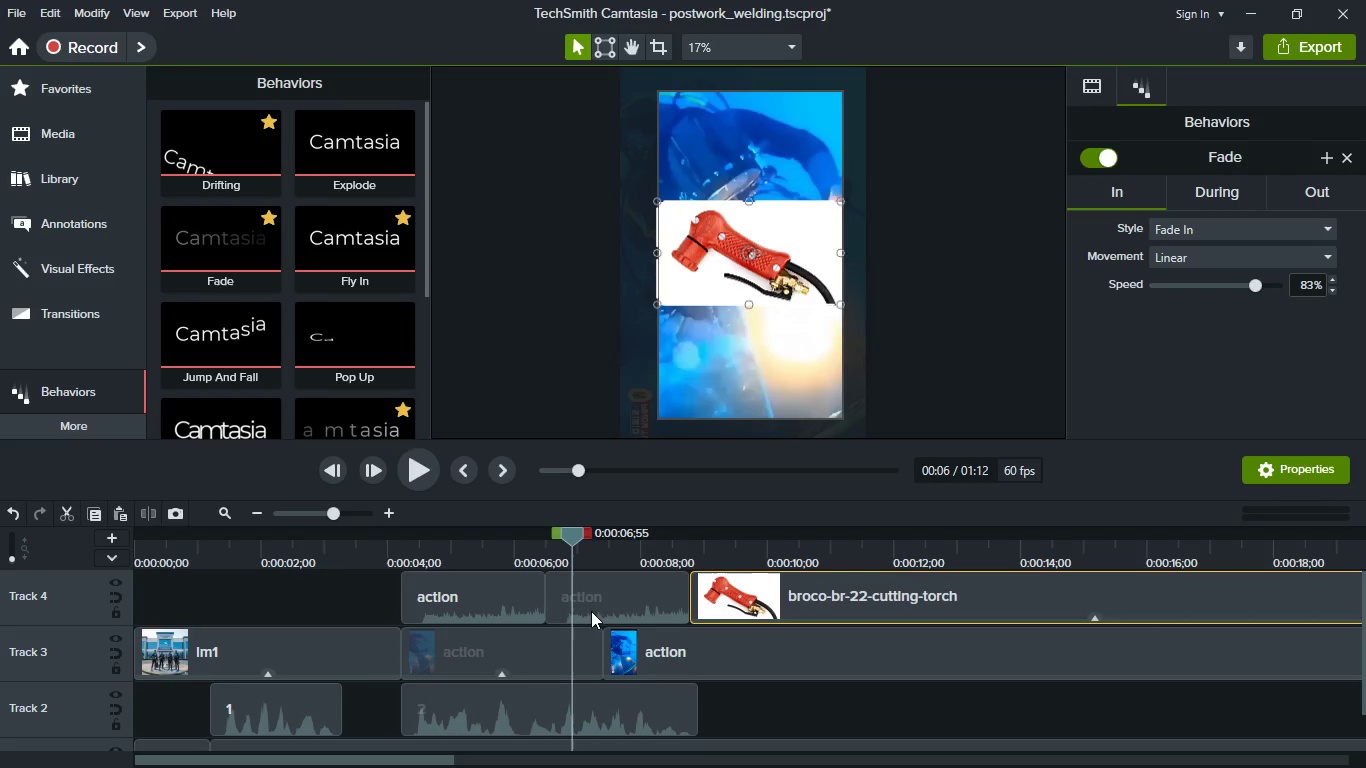 
left_click([597, 608])
 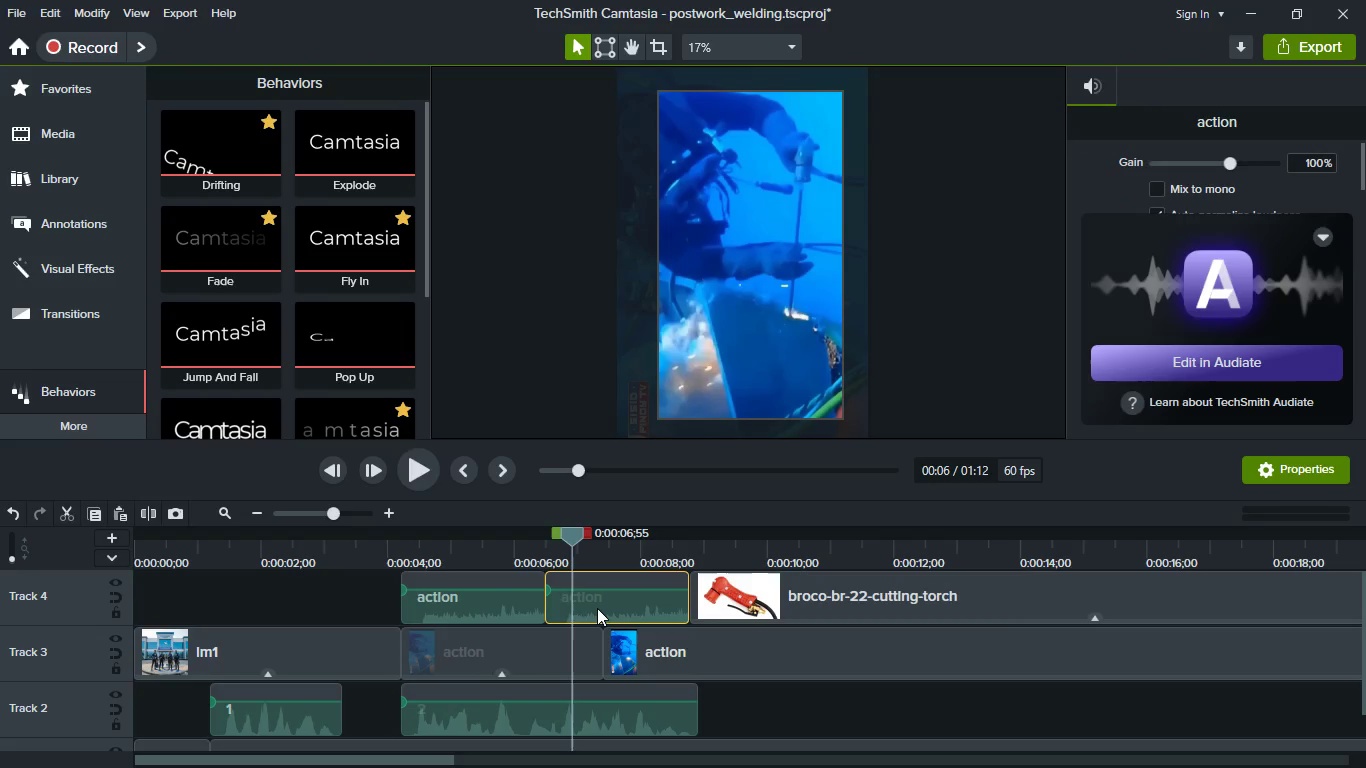 
key(S)
 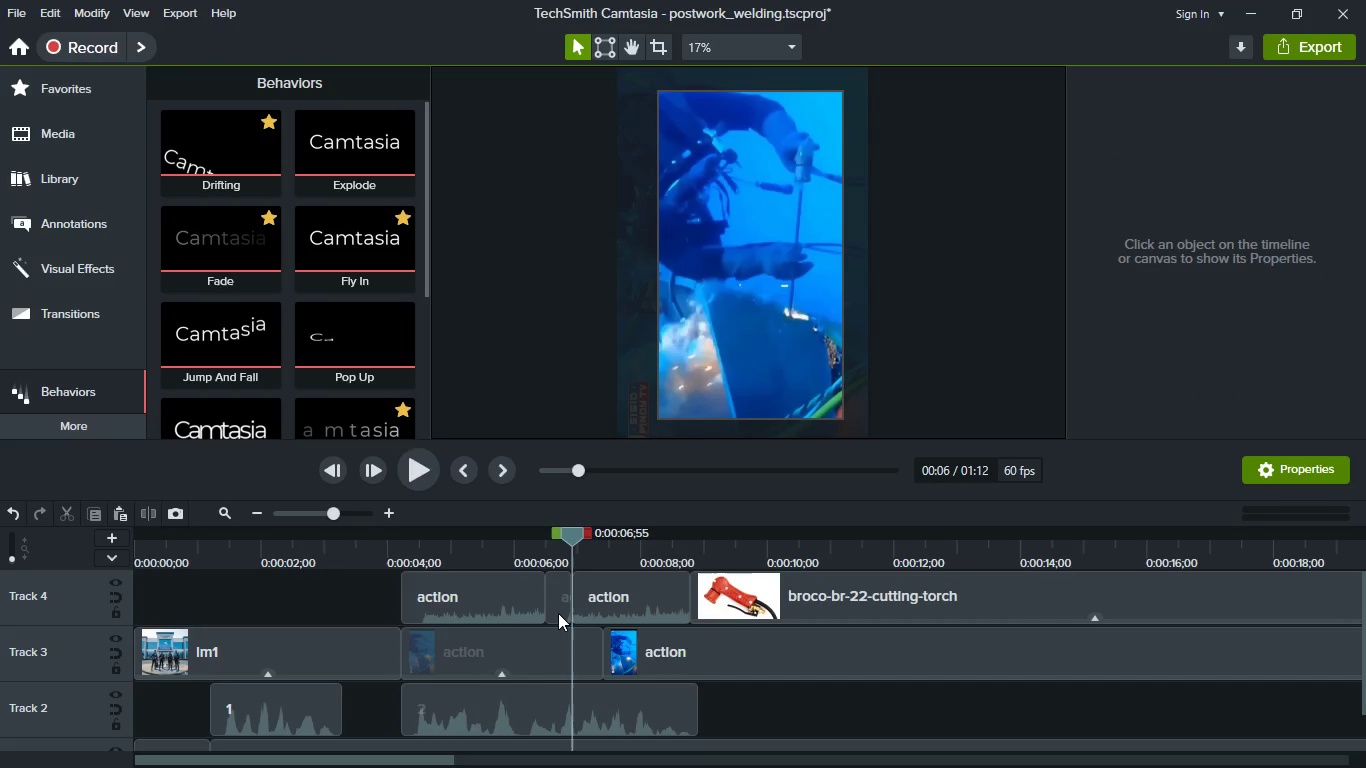 
left_click([558, 613])
 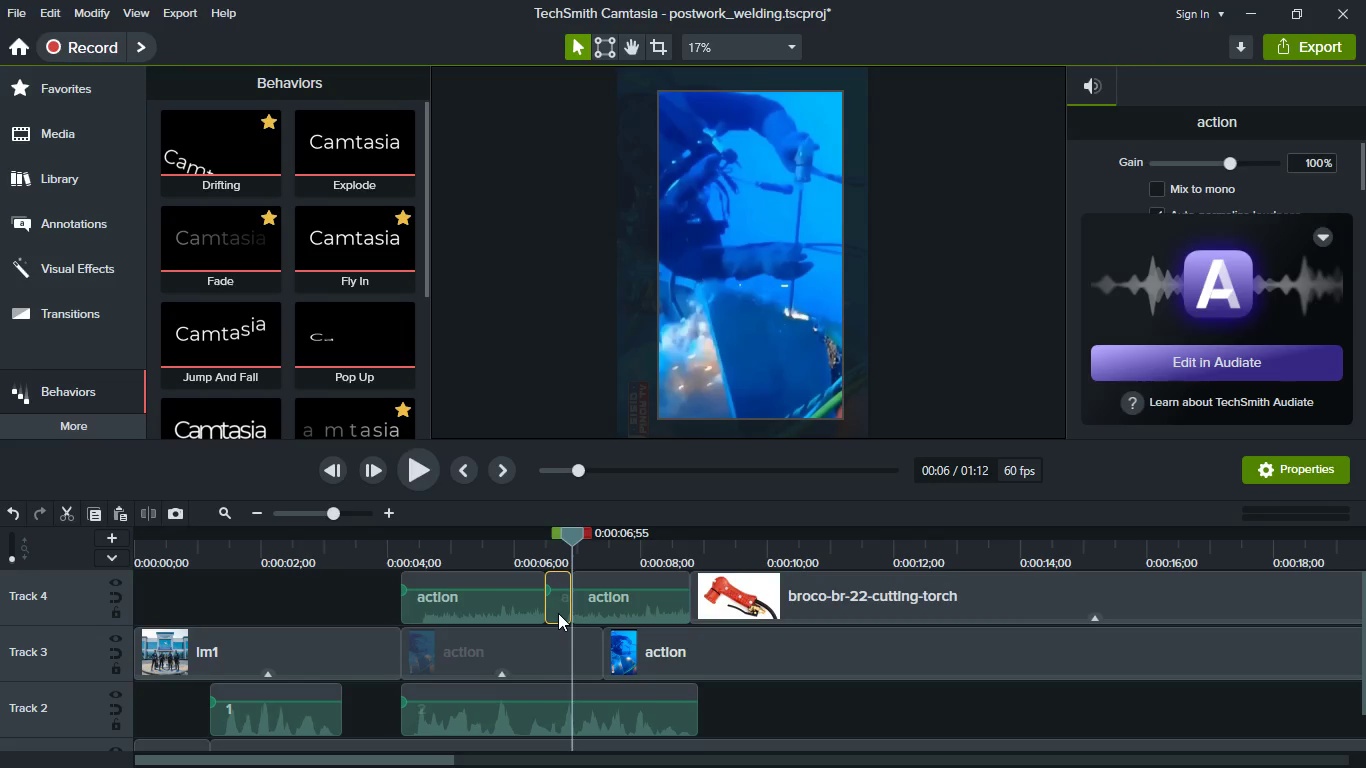 
key(Delete)
 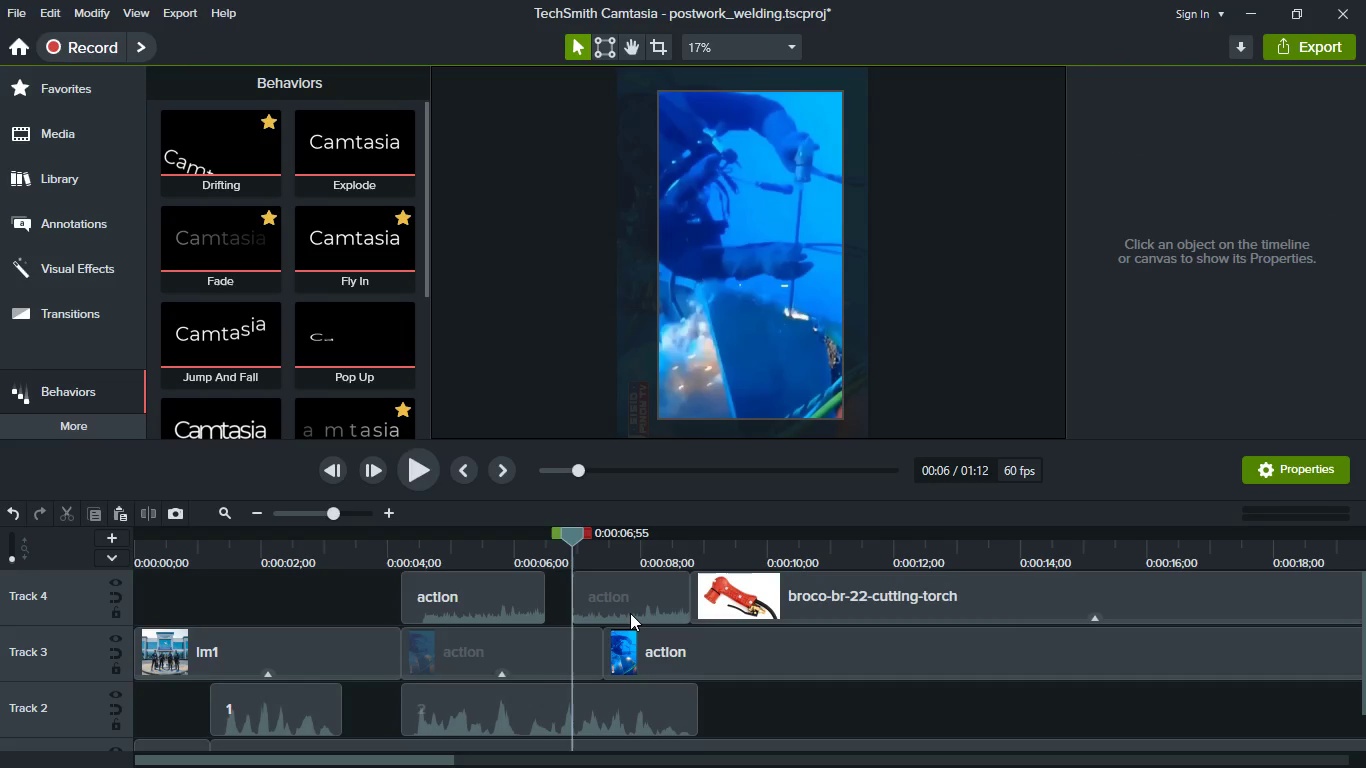 
hold_key(key=ShiftLeft, duration=1.53)
left_click_drag(start_coordinate=[630, 613], to_coordinate=[577, 613])
 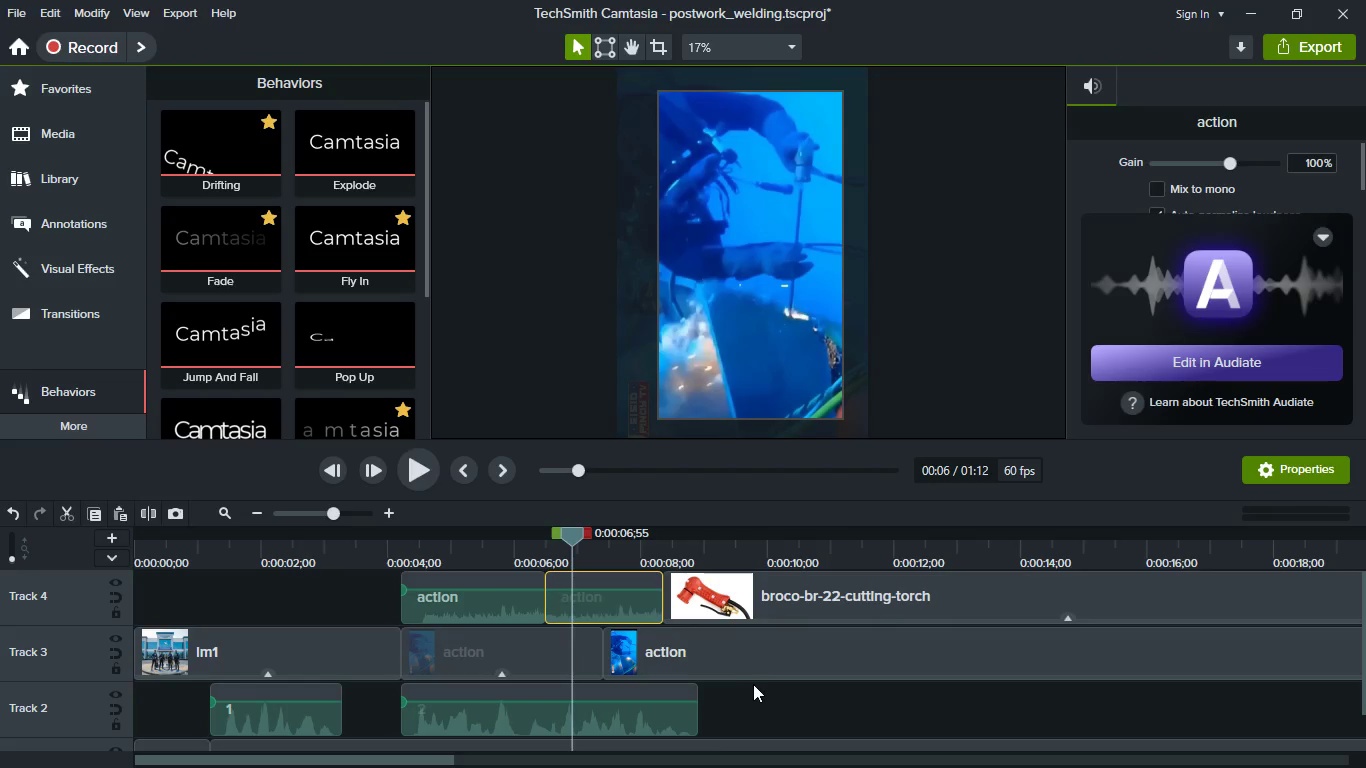 
key(Shift+ShiftLeft)
 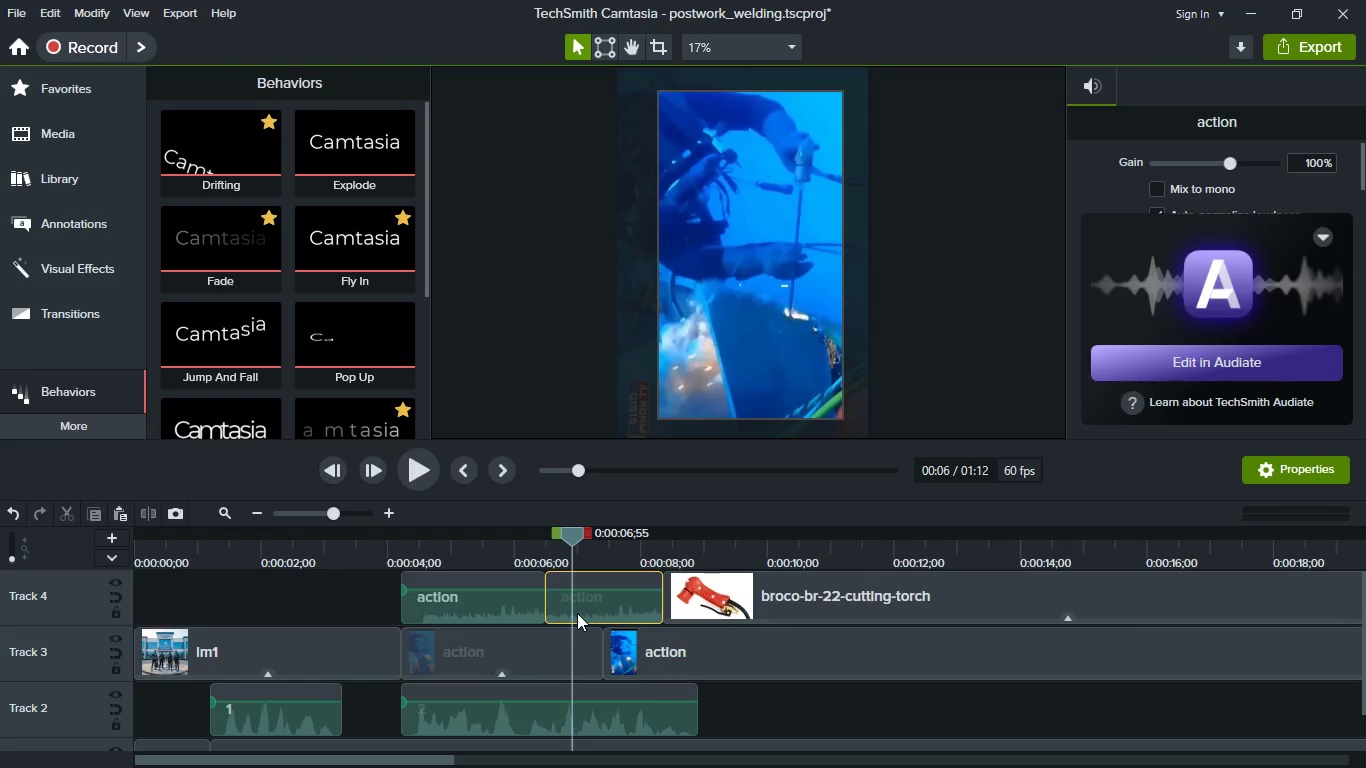 
key(Shift+ShiftLeft)
 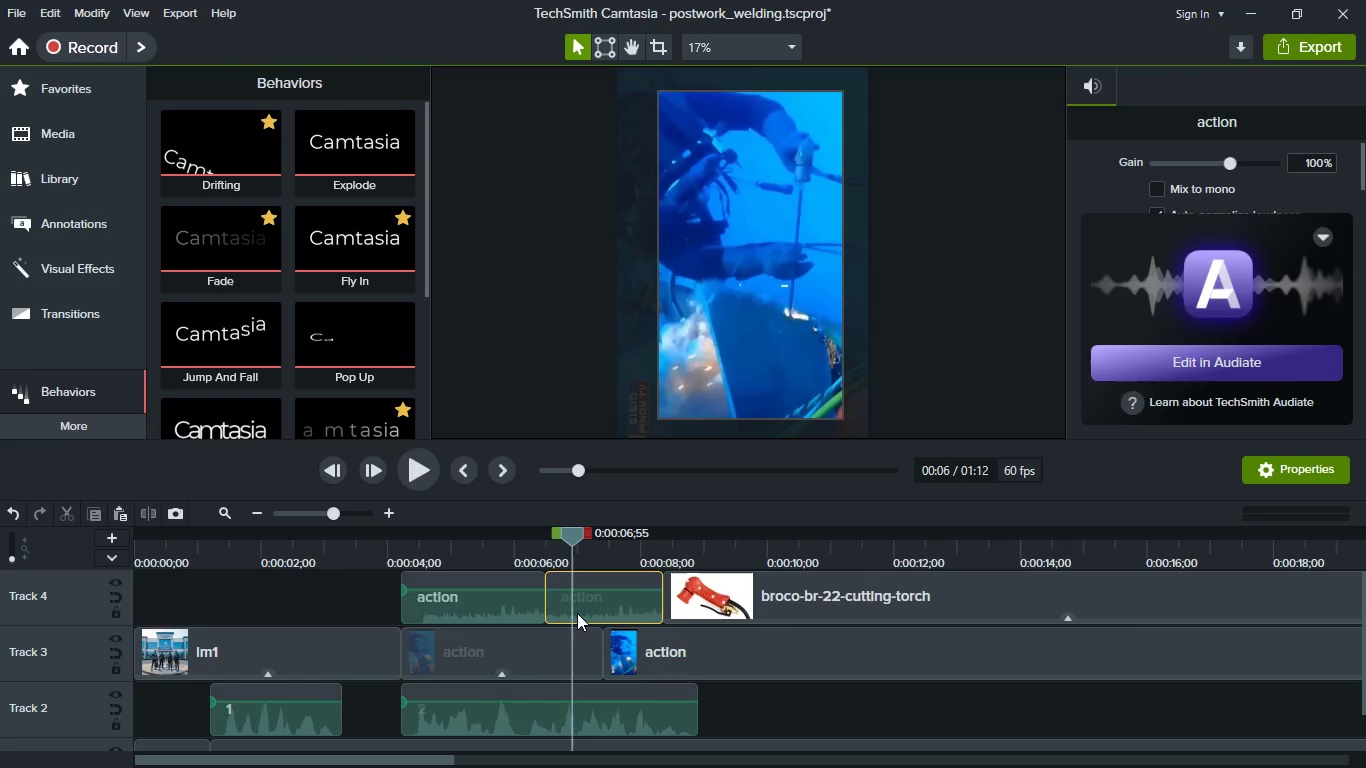 
key(Shift+ShiftLeft)
 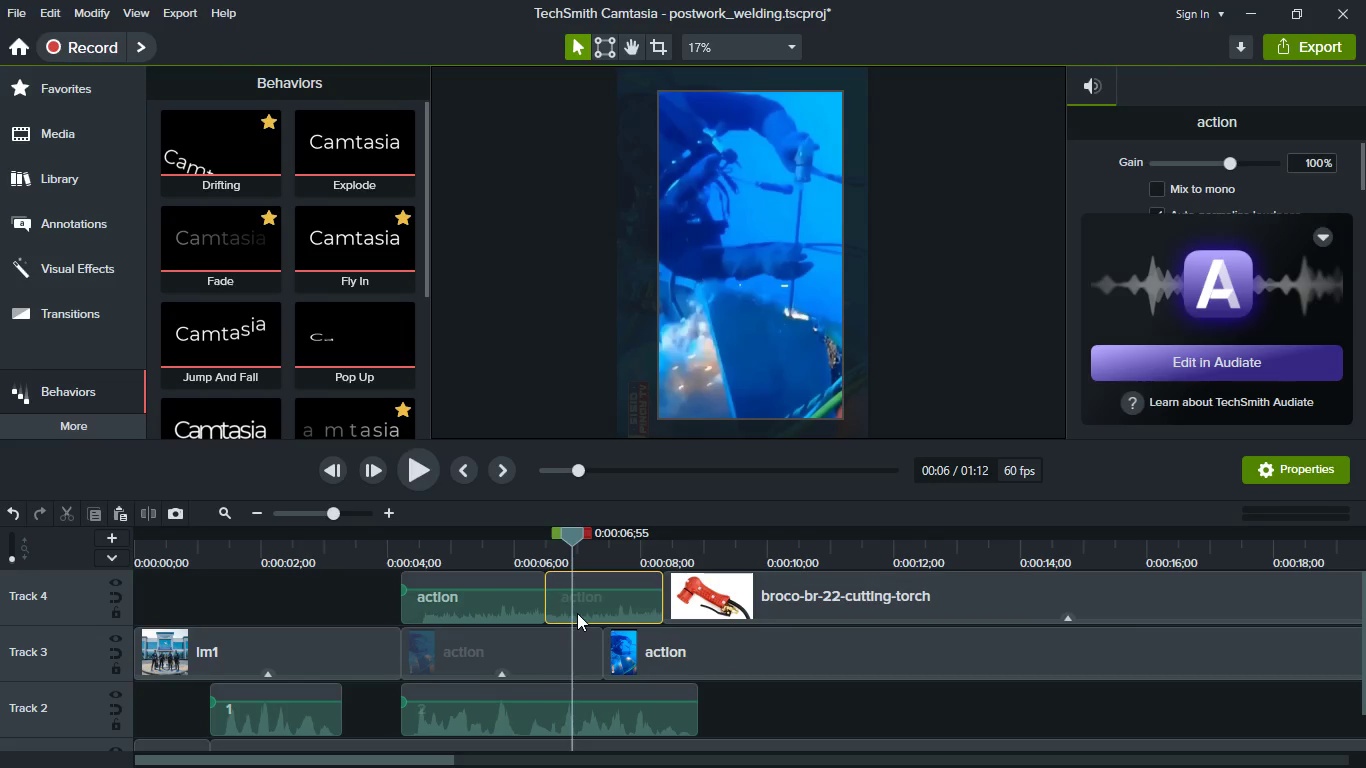 
key(Shift+ShiftLeft)
 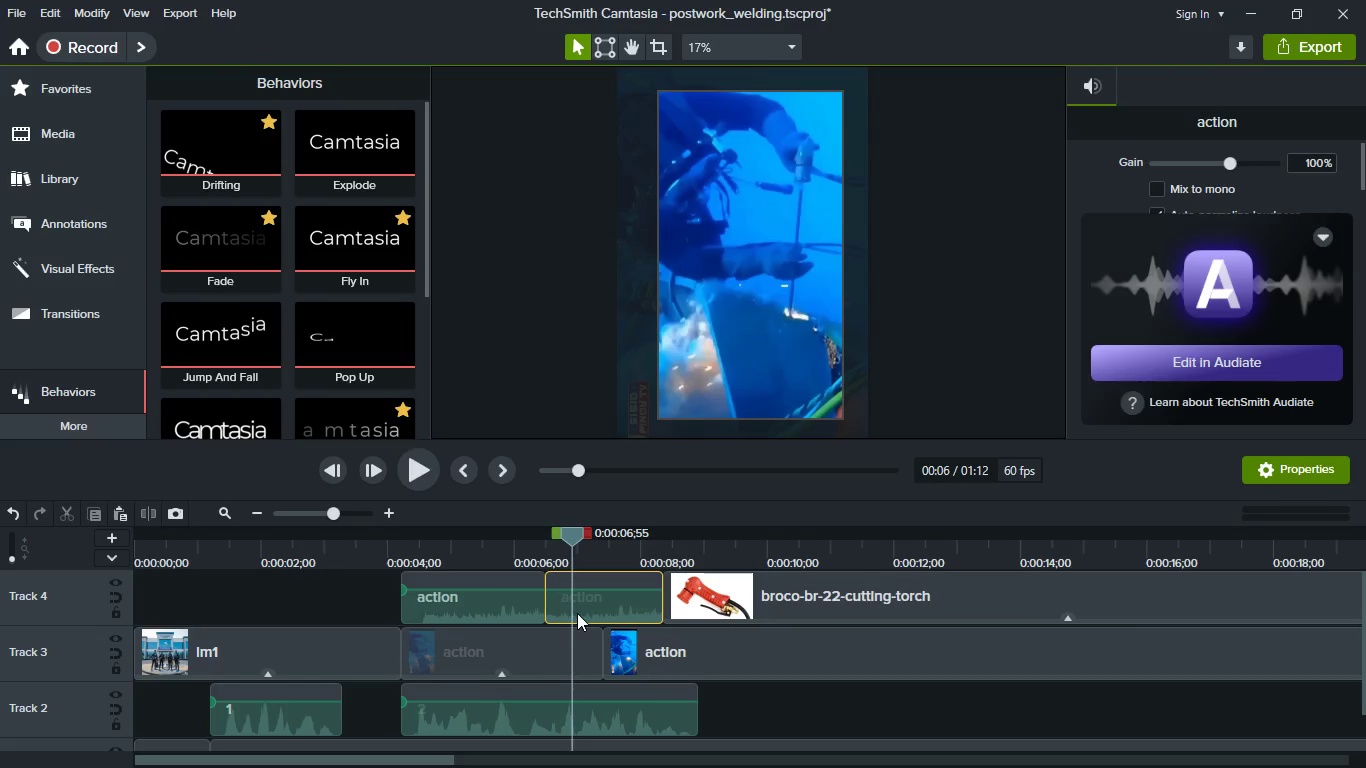 
key(Shift+ShiftLeft)
 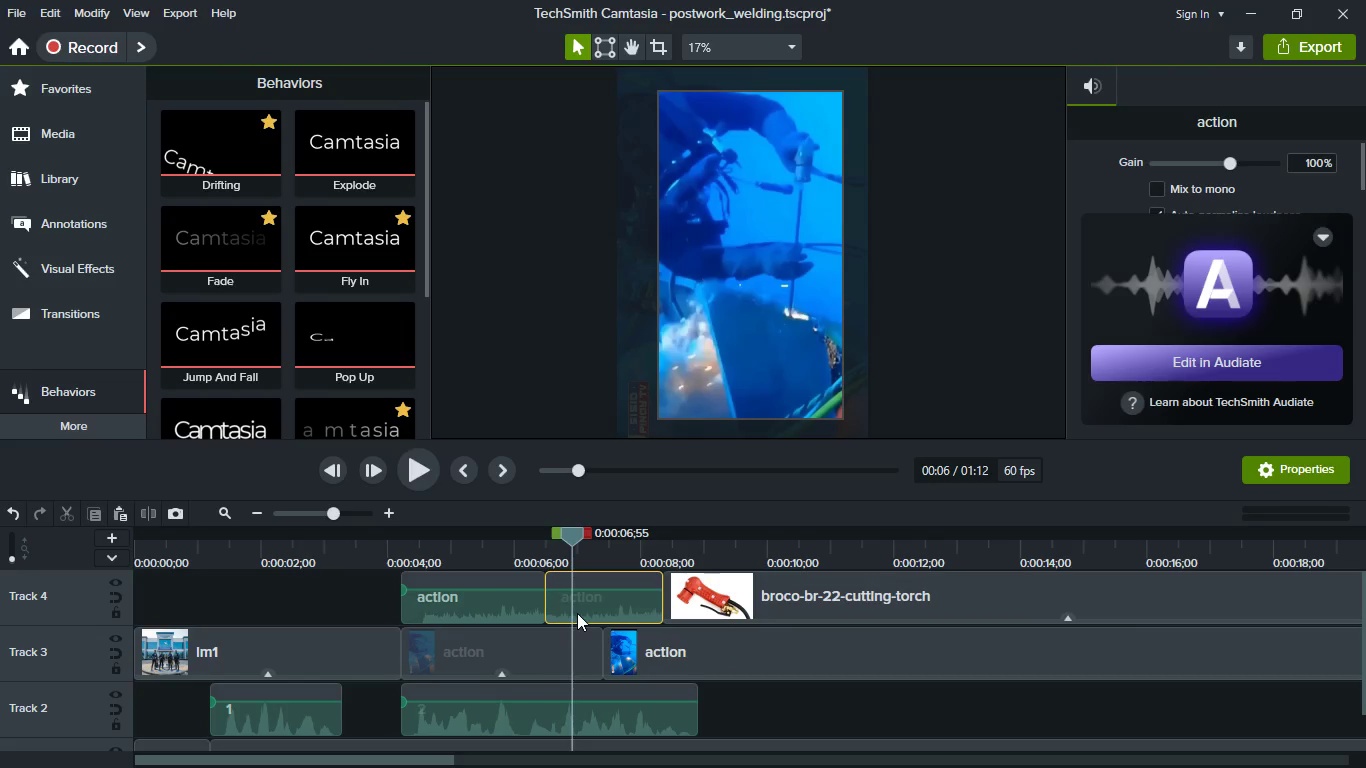 
key(Shift+ShiftLeft)
 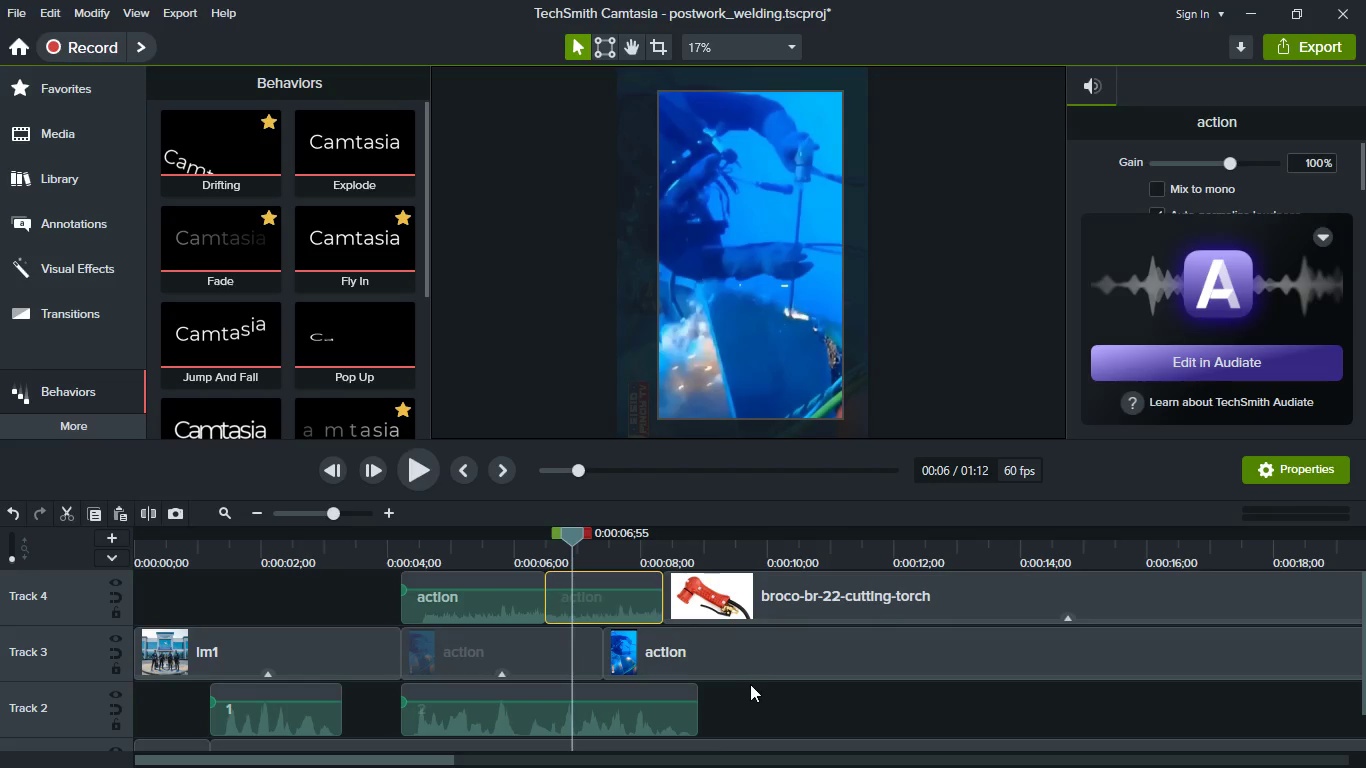 
mouse_move([802, 638])
 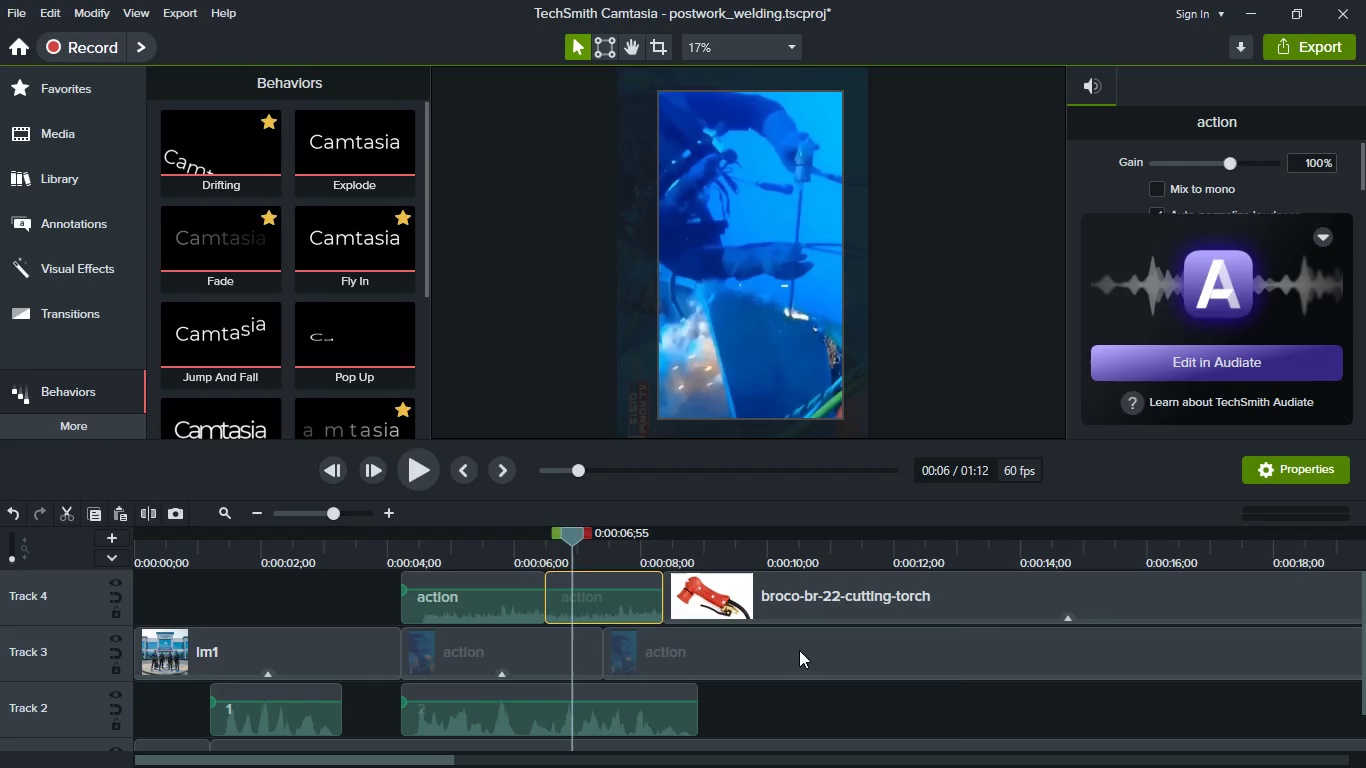 
scroll: coordinate [799, 650], scroll_direction: up, amount: 1.0
 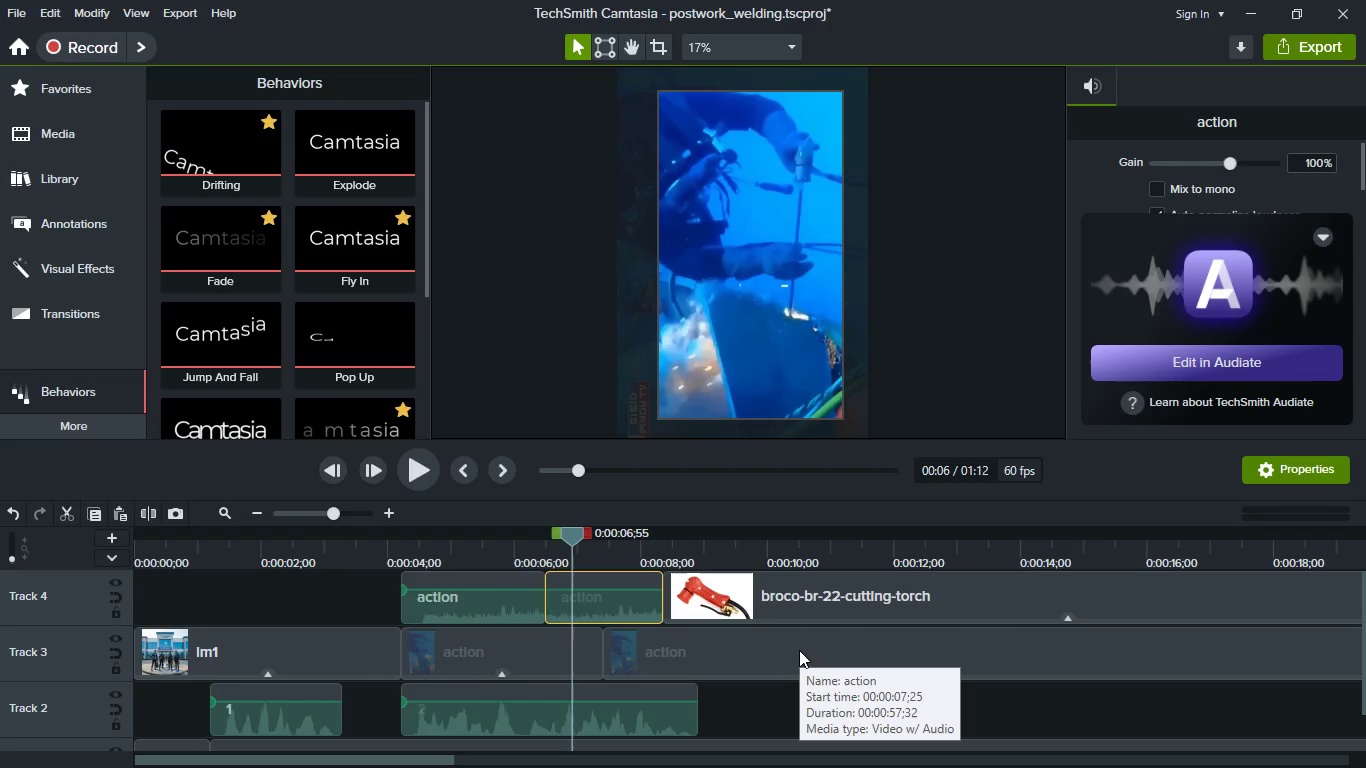 
hold_key(key=ControlLeft, duration=0.64)
scroll: coordinate [799, 650], scroll_direction: down, amount: 2.0
 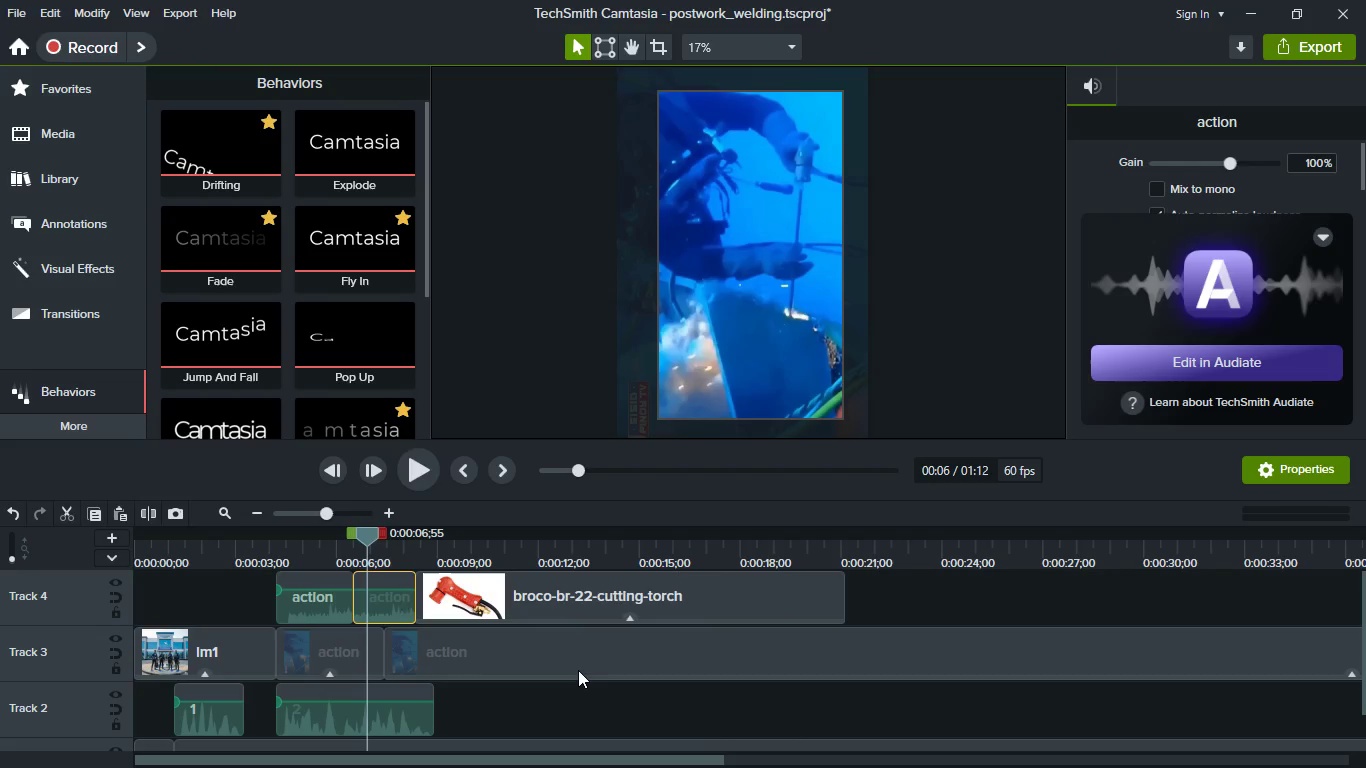 
scroll: coordinate [578, 670], scroll_direction: up, amount: 1.0
 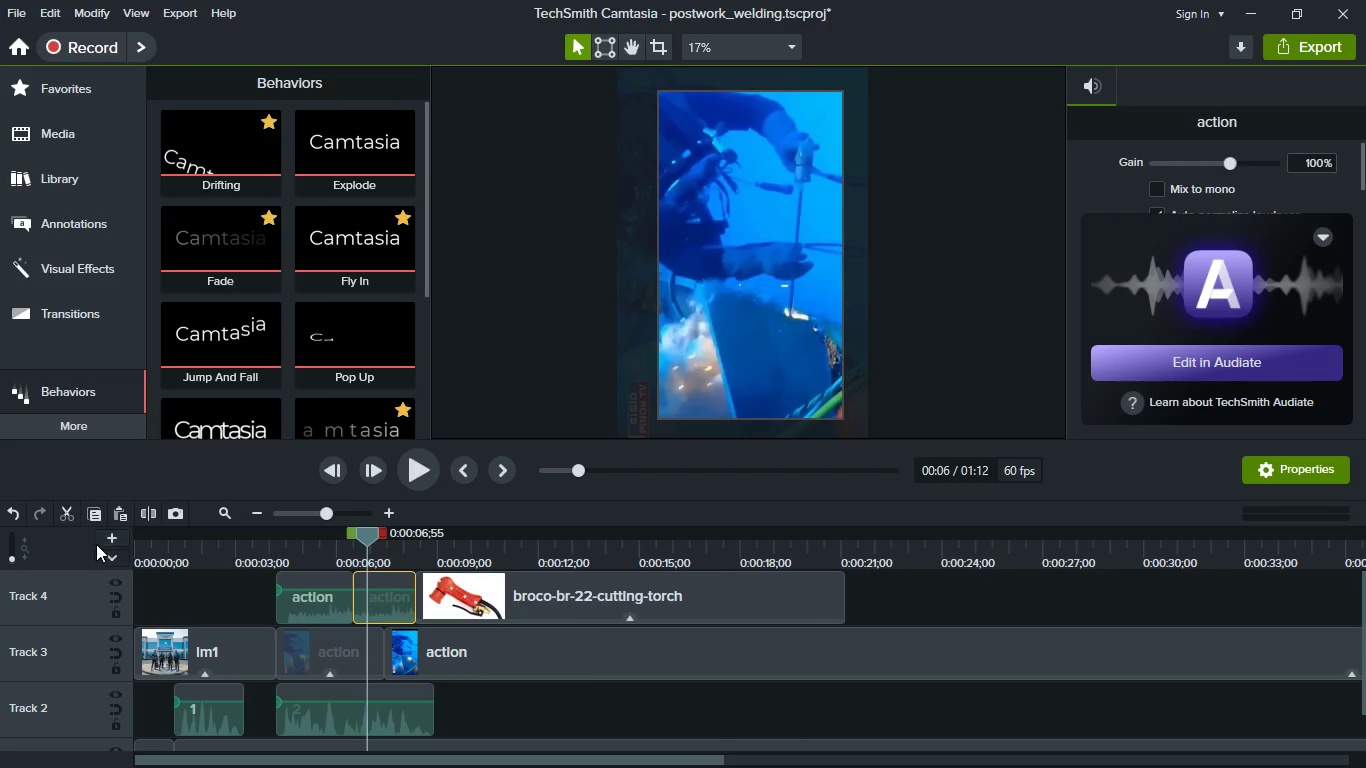 
left_click([113, 538])
 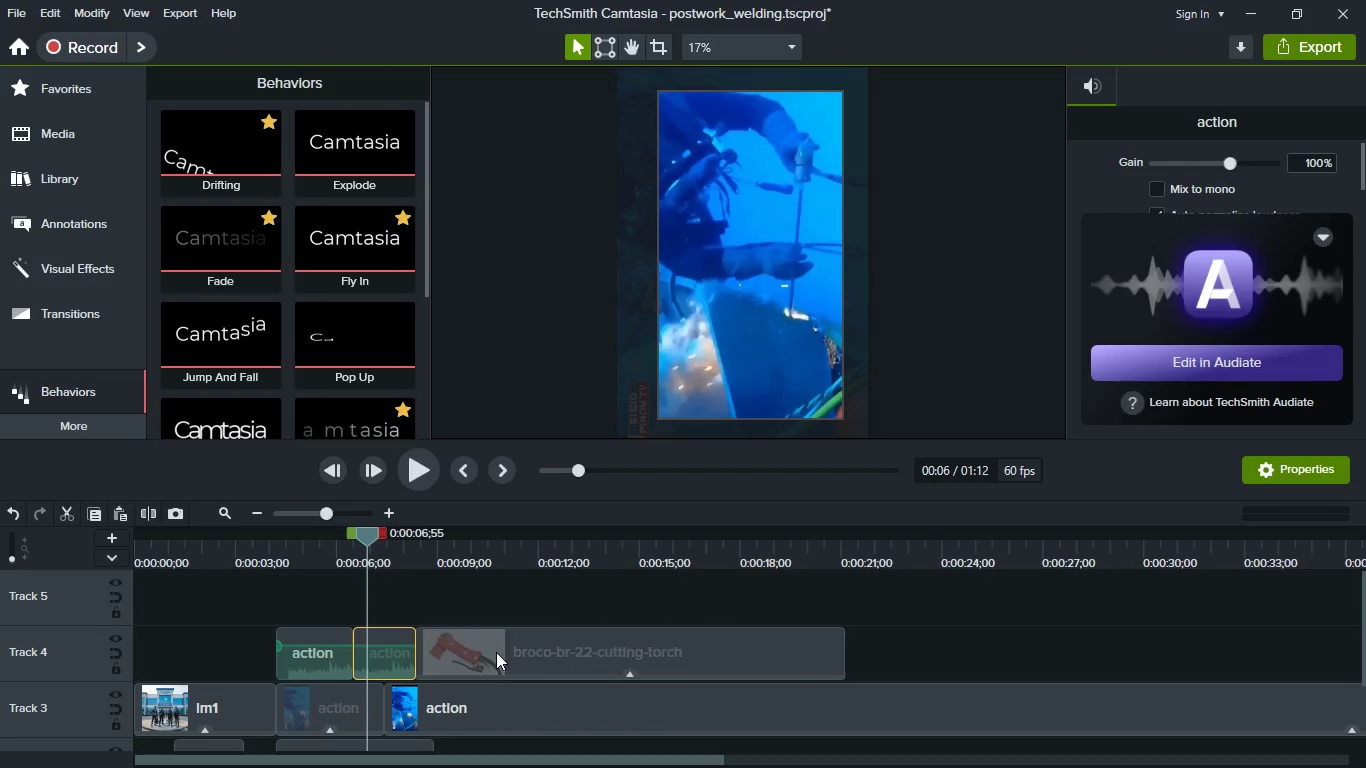 
left_click_drag(start_coordinate=[496, 652], to_coordinate=[510, 585])
 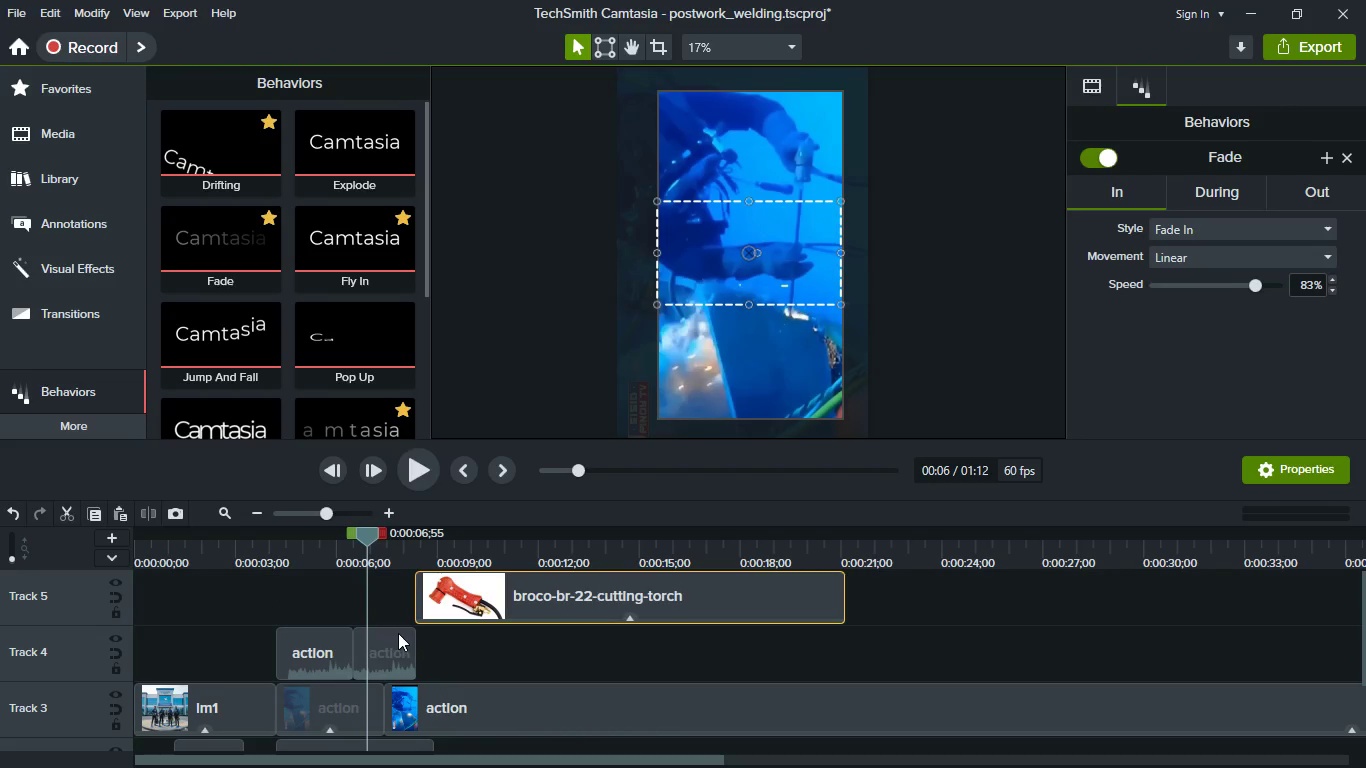 
left_click([397, 634])
 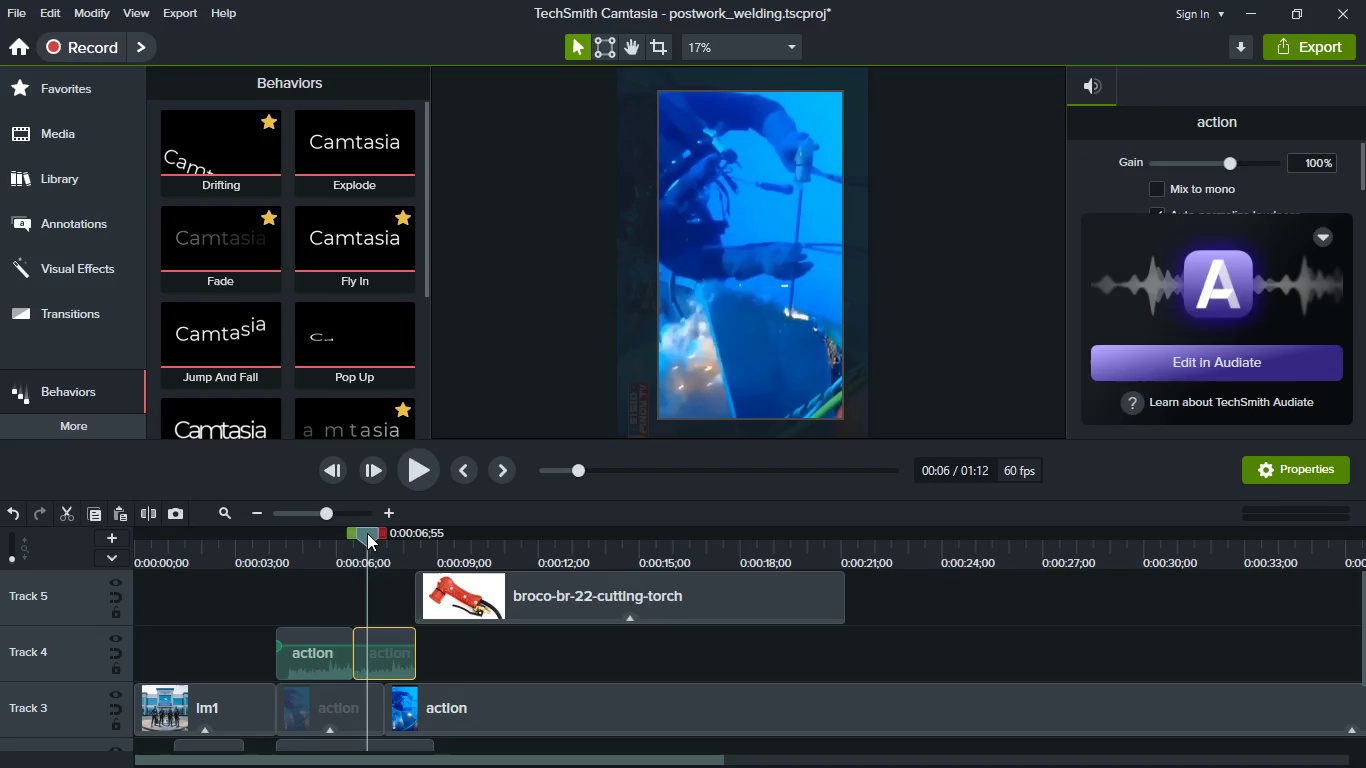 
key(Control+C)
 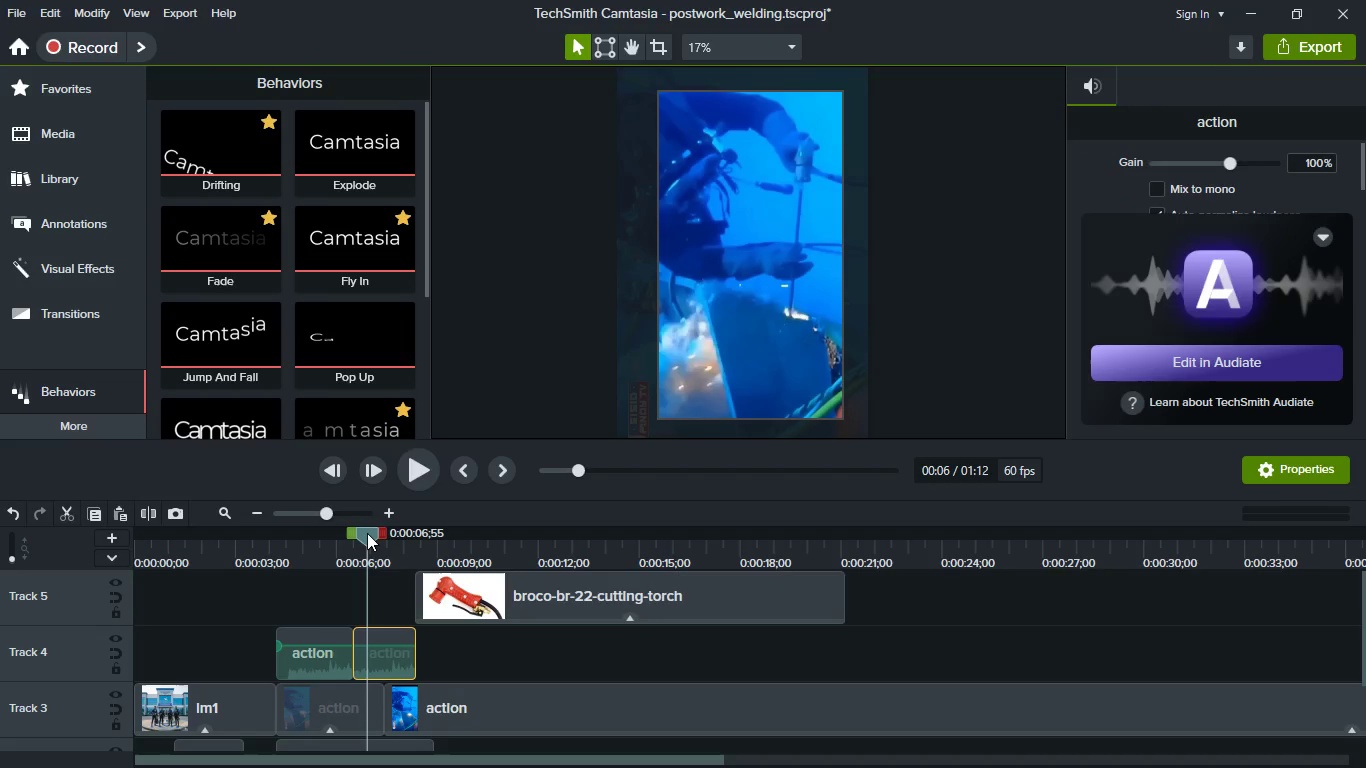 
left_click_drag(start_coordinate=[367, 533], to_coordinate=[421, 540])
 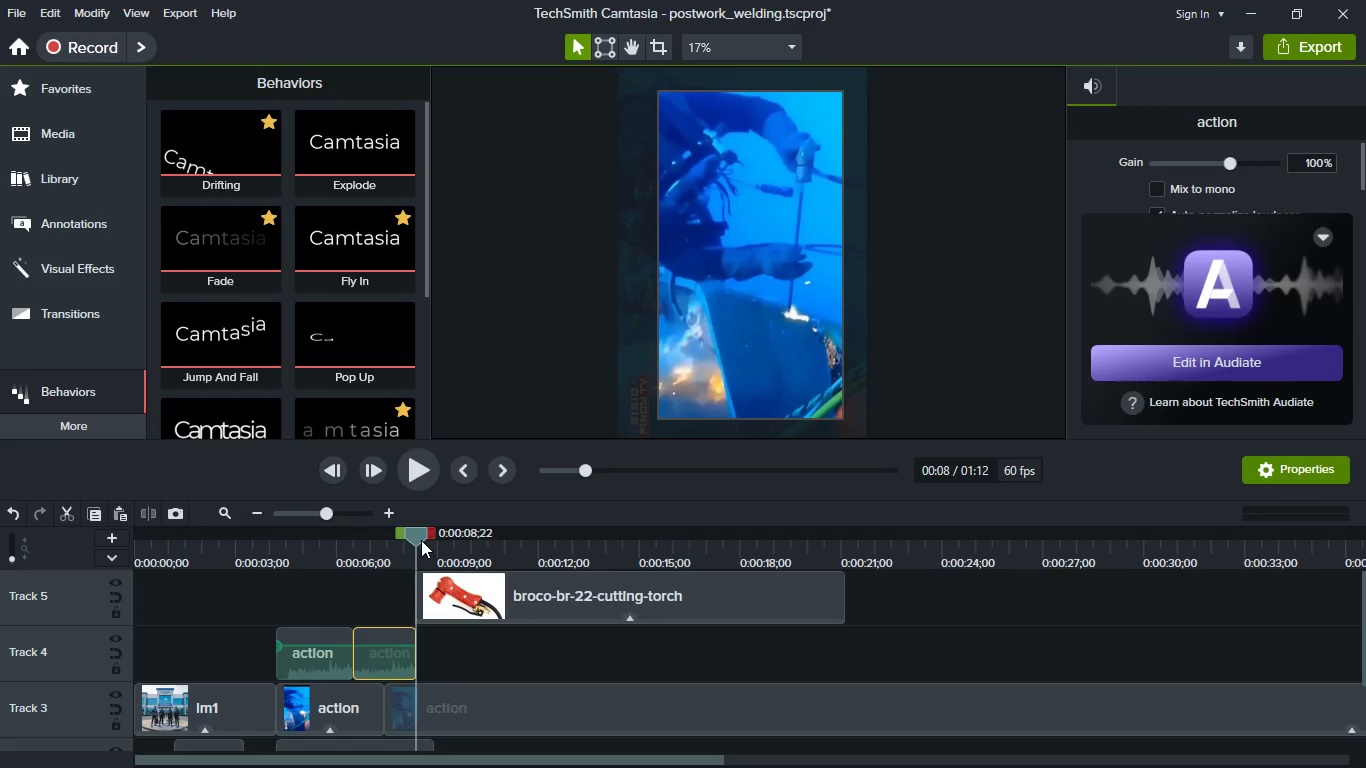 
key(Control+V)
 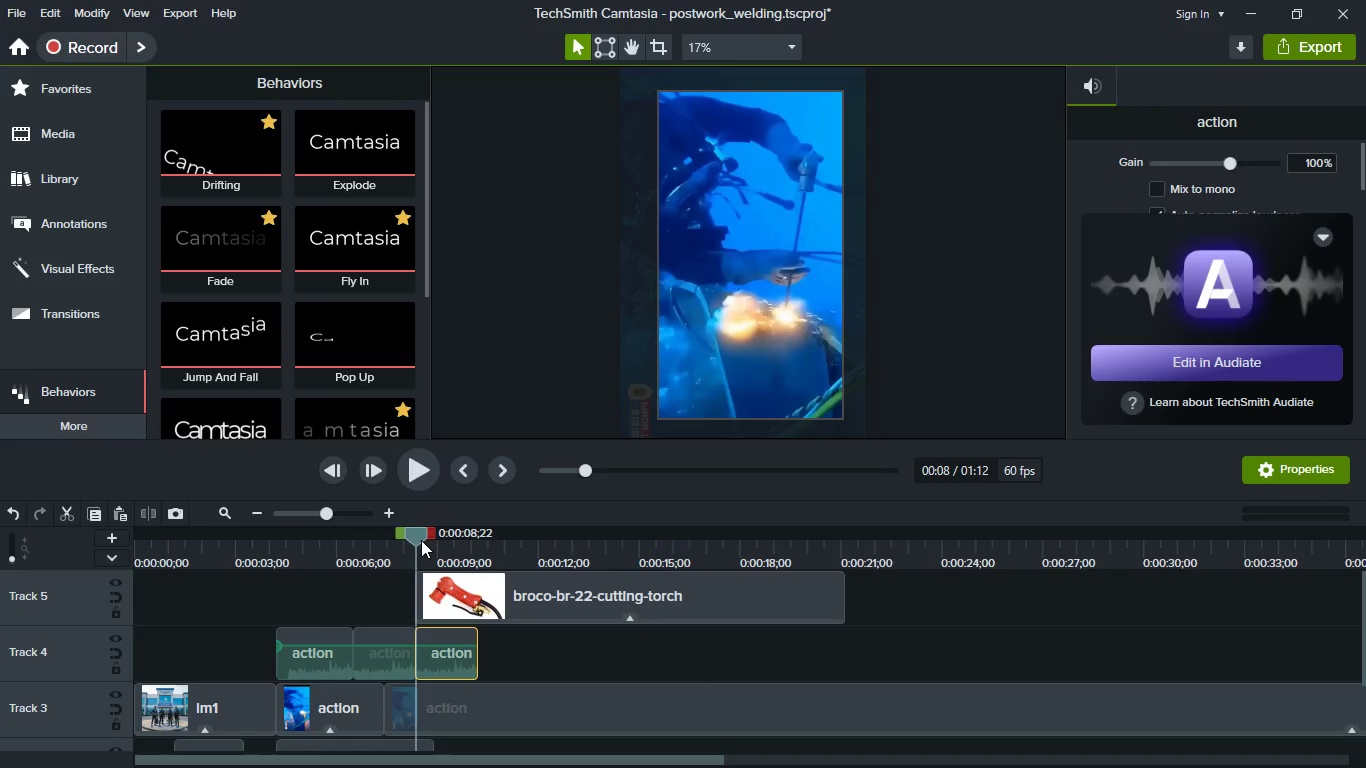 
left_click_drag(start_coordinate=[421, 540], to_coordinate=[479, 551])
 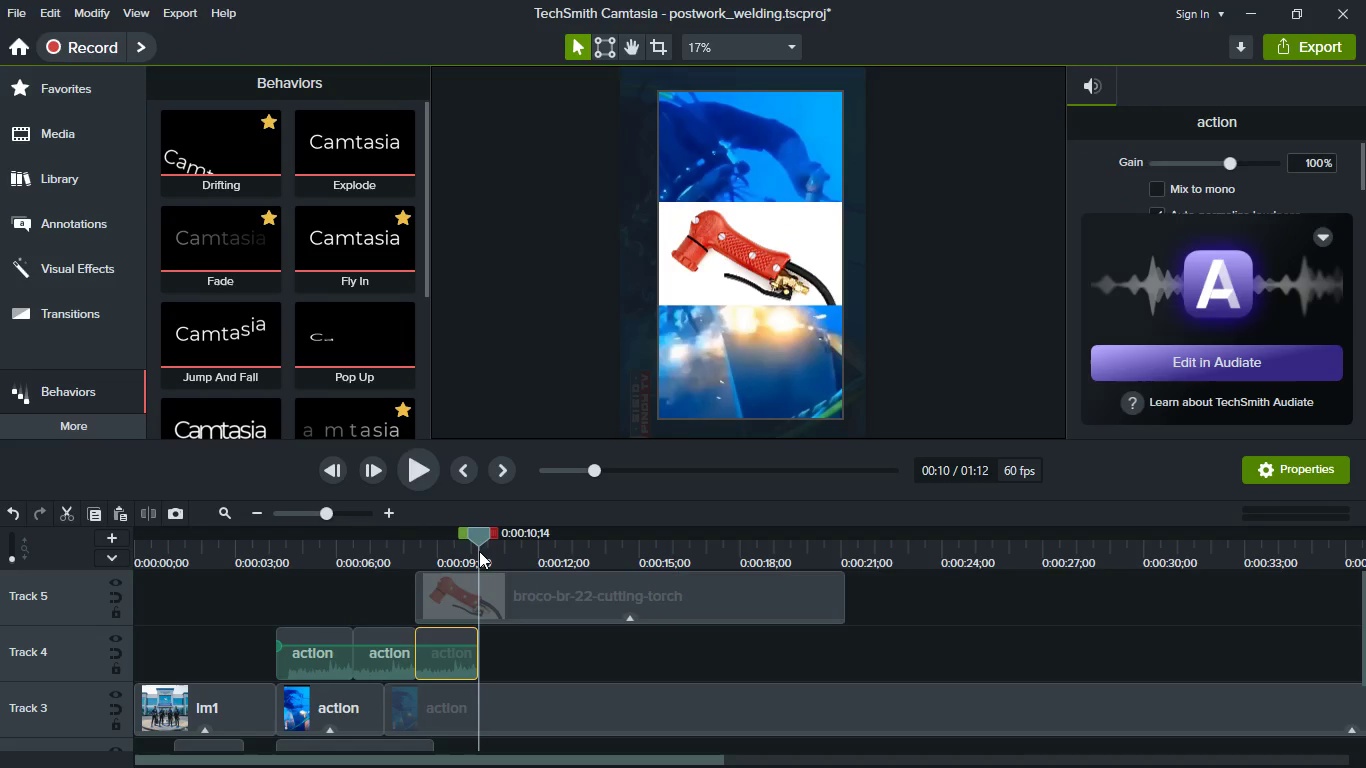 
hold_key(key=ControlLeft, duration=0.58)
 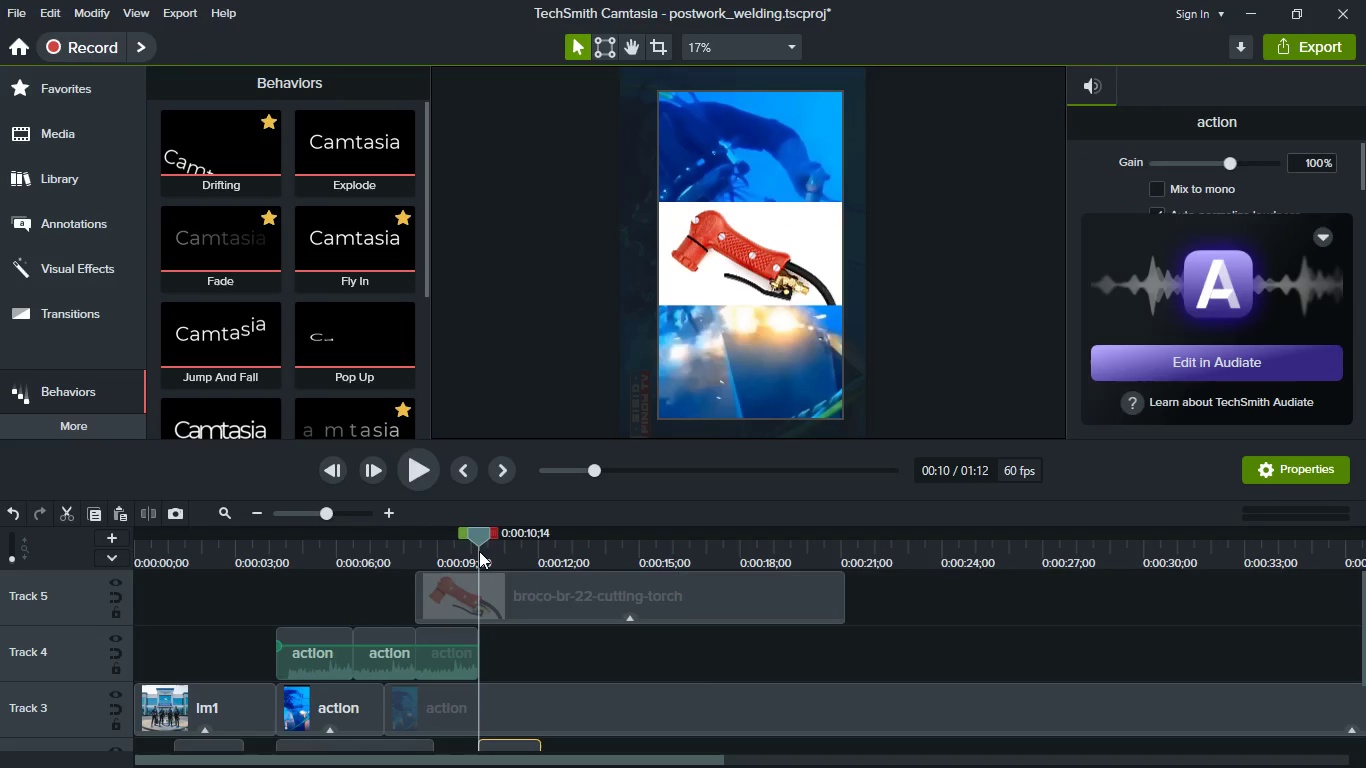 
key(V)
 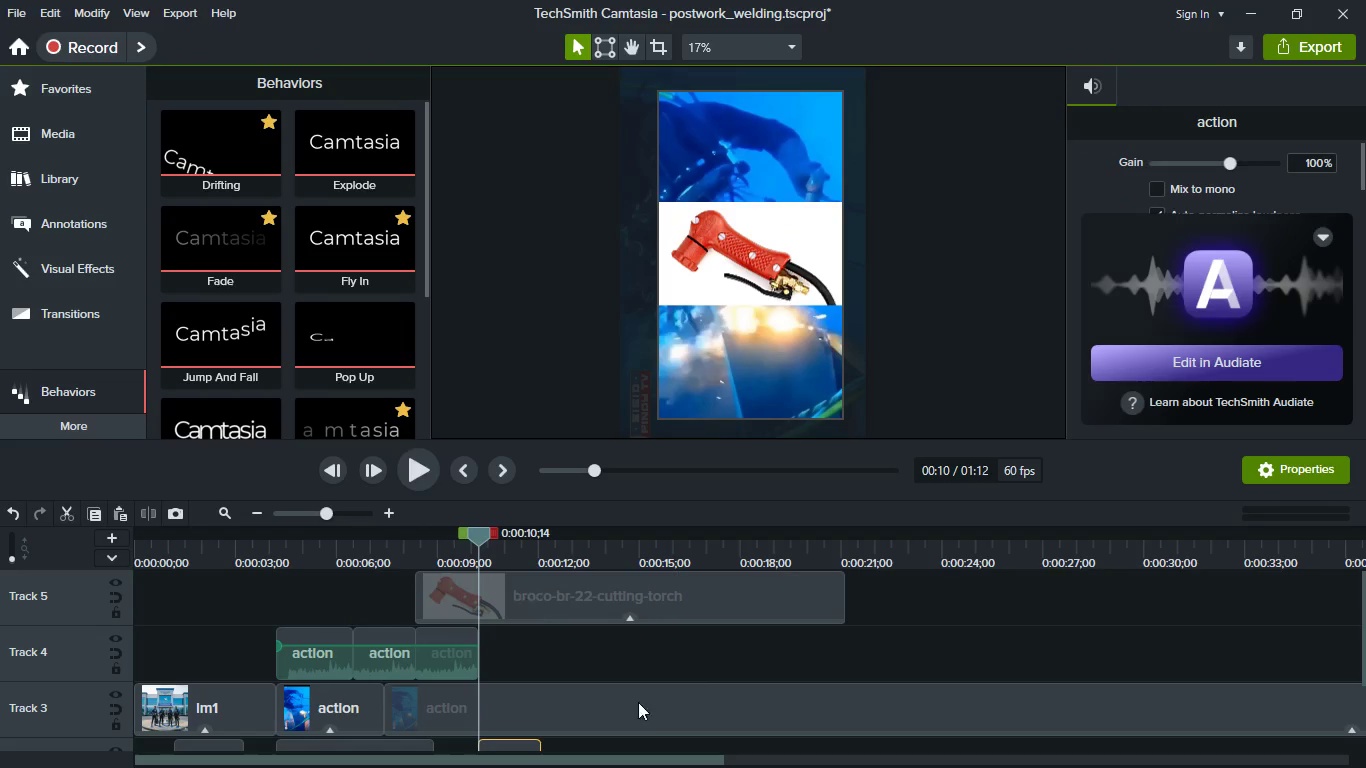 
scroll: coordinate [644, 714], scroll_direction: down, amount: 1.0
 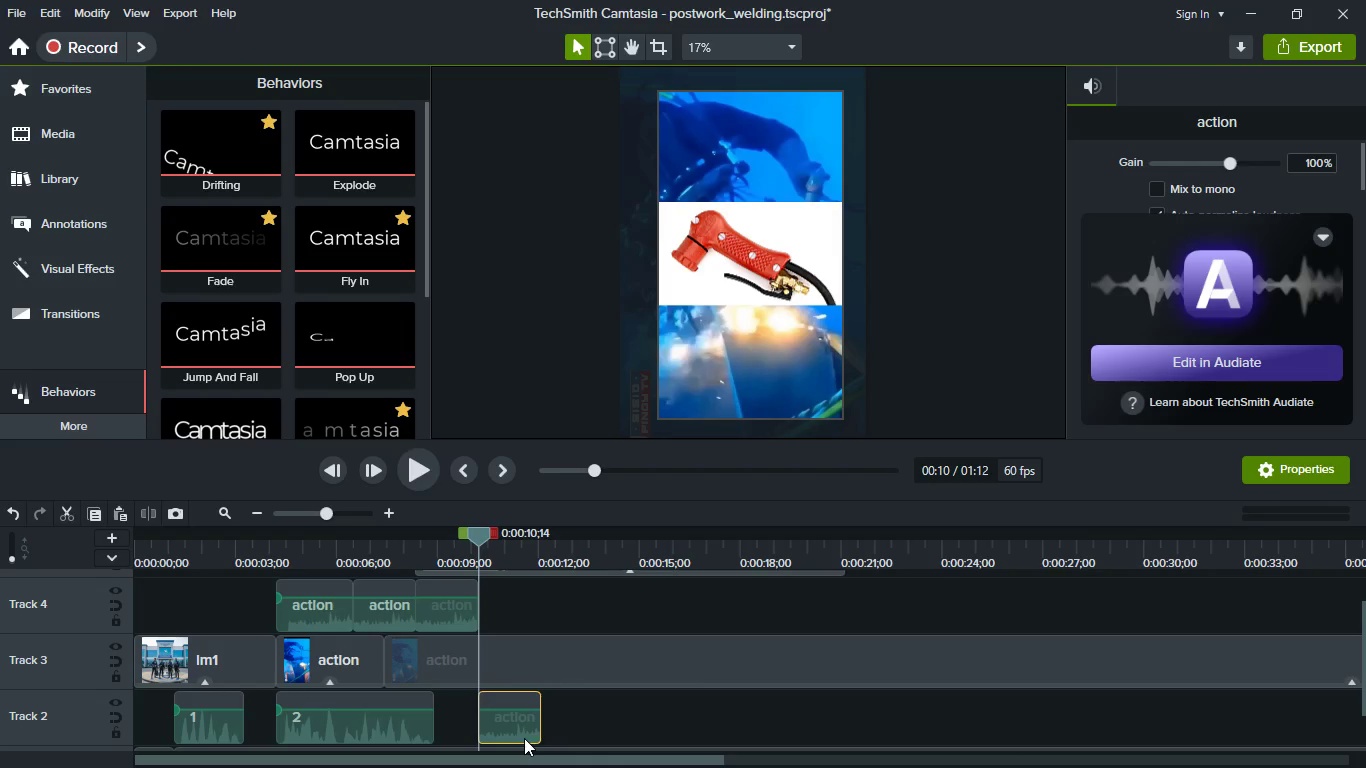 
left_click_drag(start_coordinate=[524, 732], to_coordinate=[518, 612])
 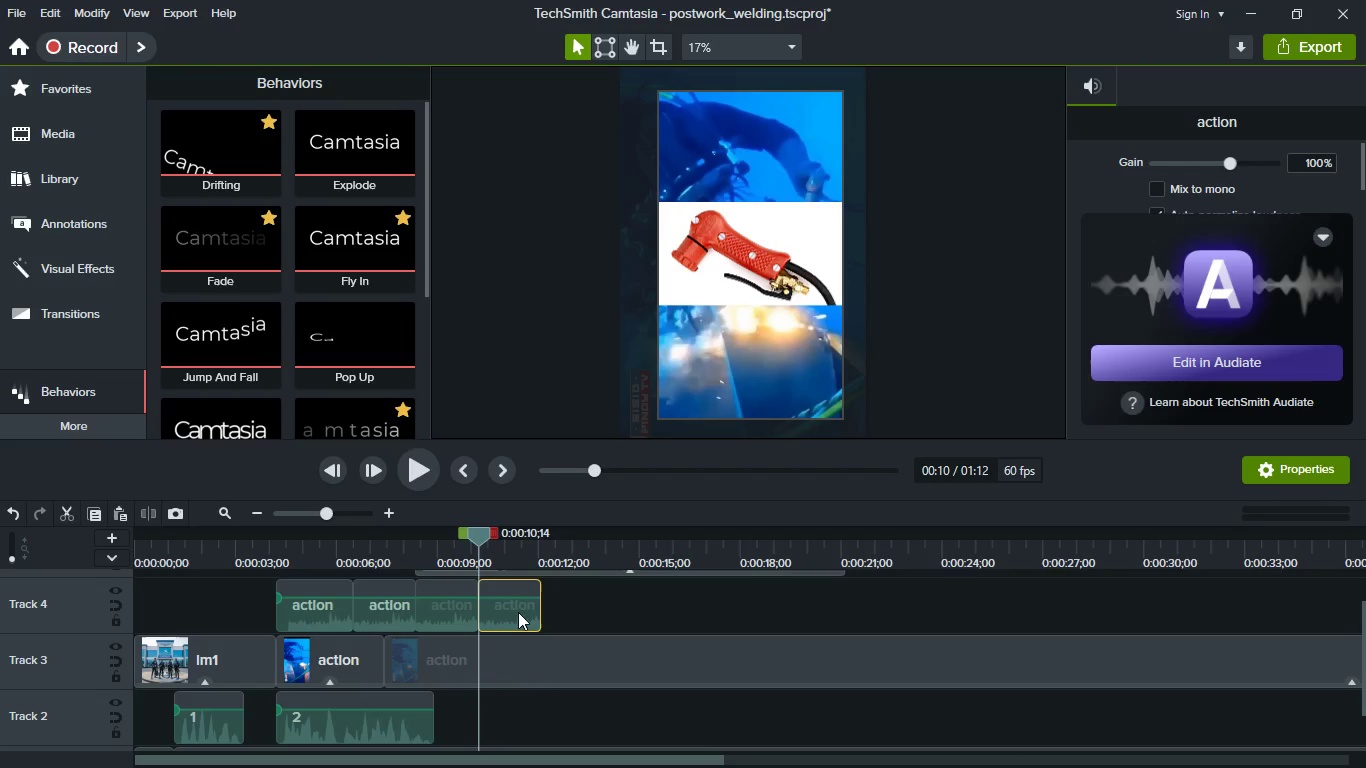 
hold_key(key=ControlLeft, duration=0.5)
 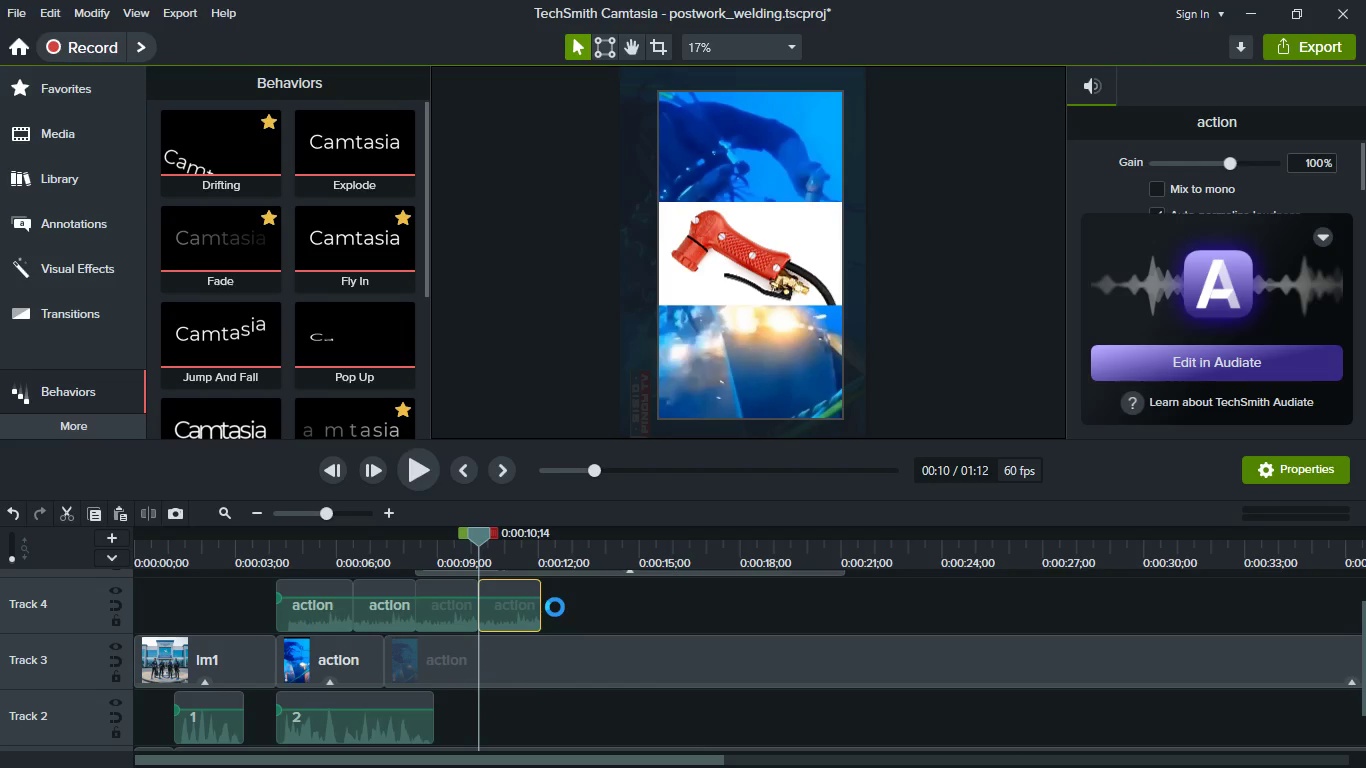 
key(S)
 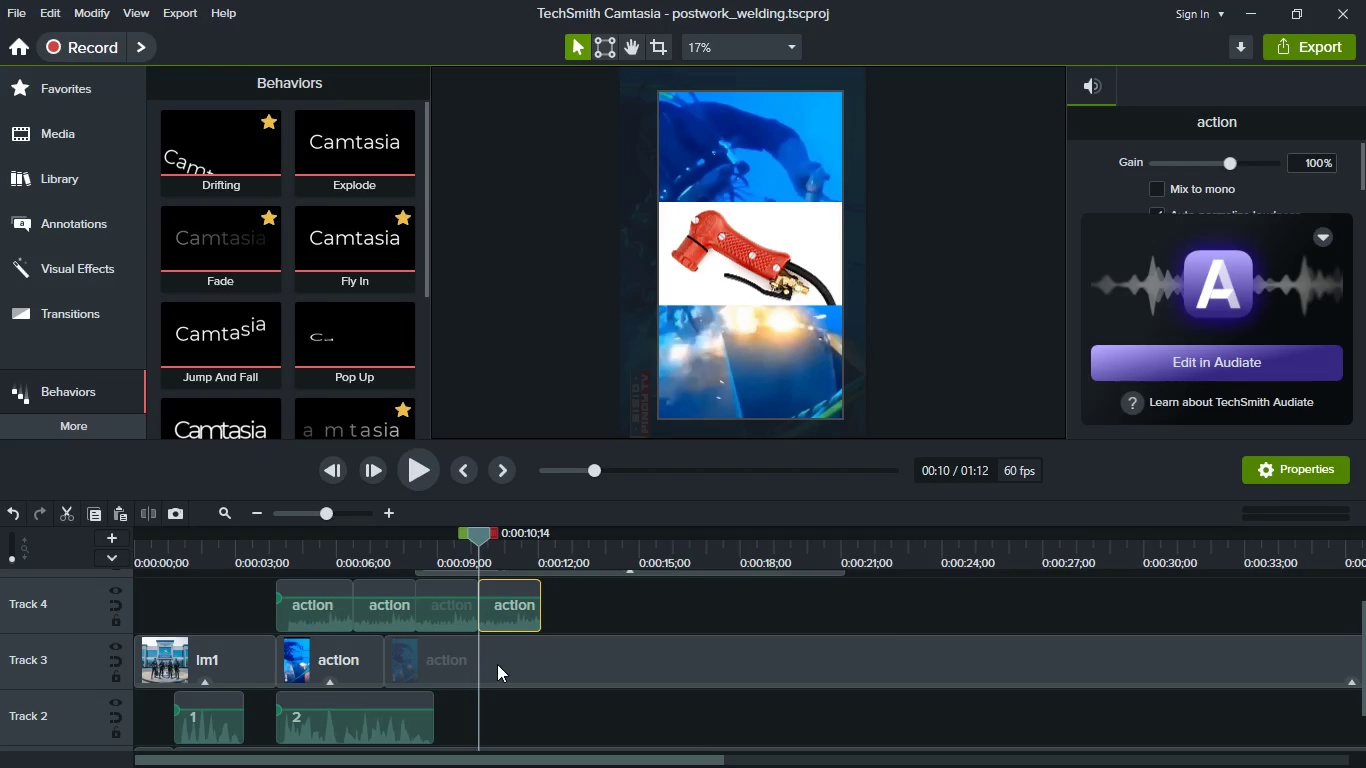 
scroll: coordinate [497, 664], scroll_direction: up, amount: 1.0
 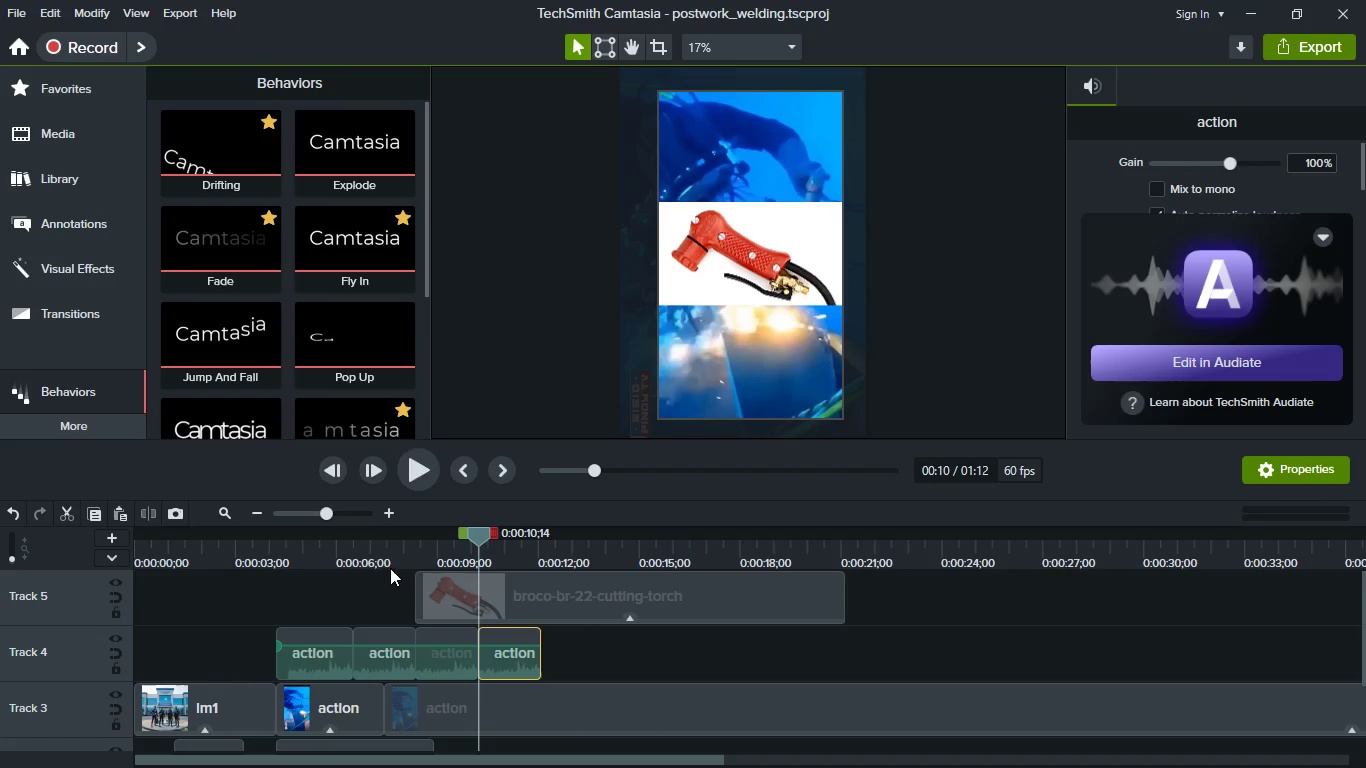 
left_click([367, 554])
 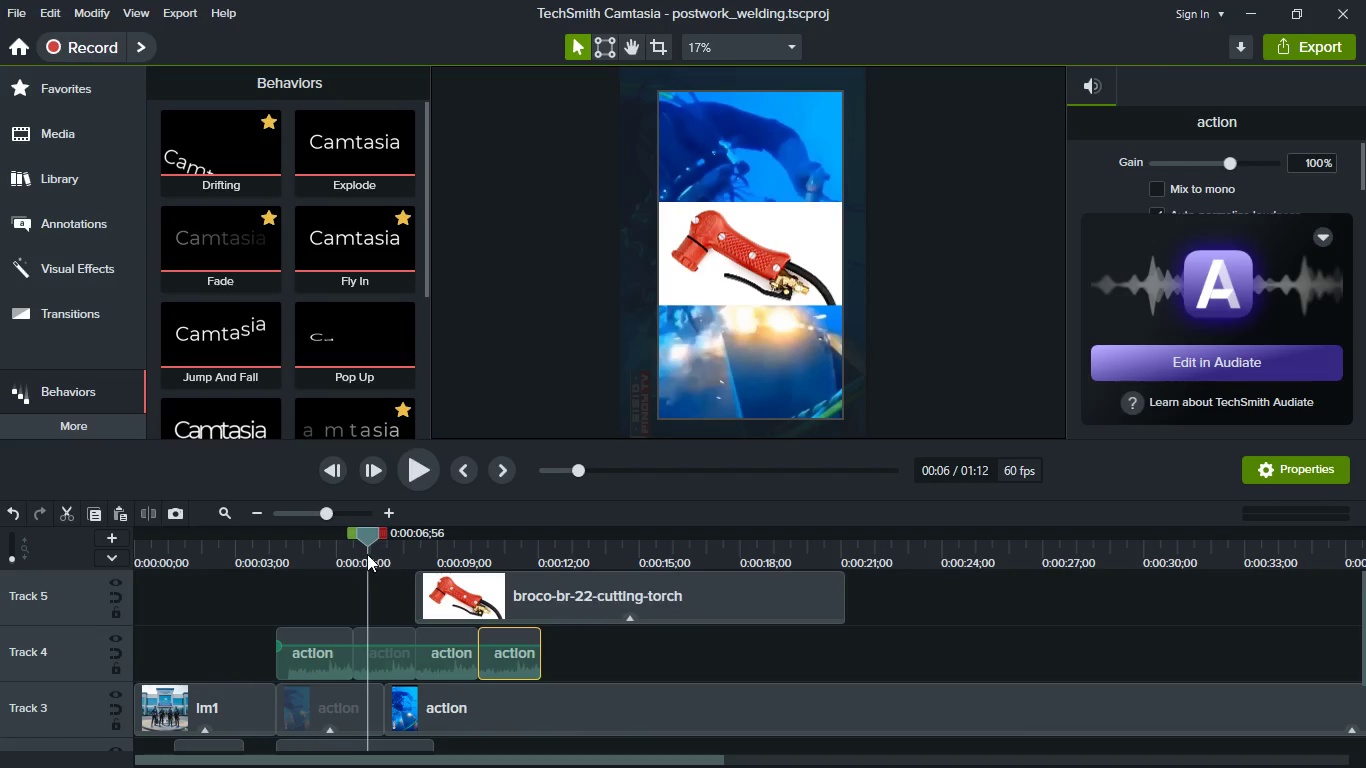 
key(Space)
 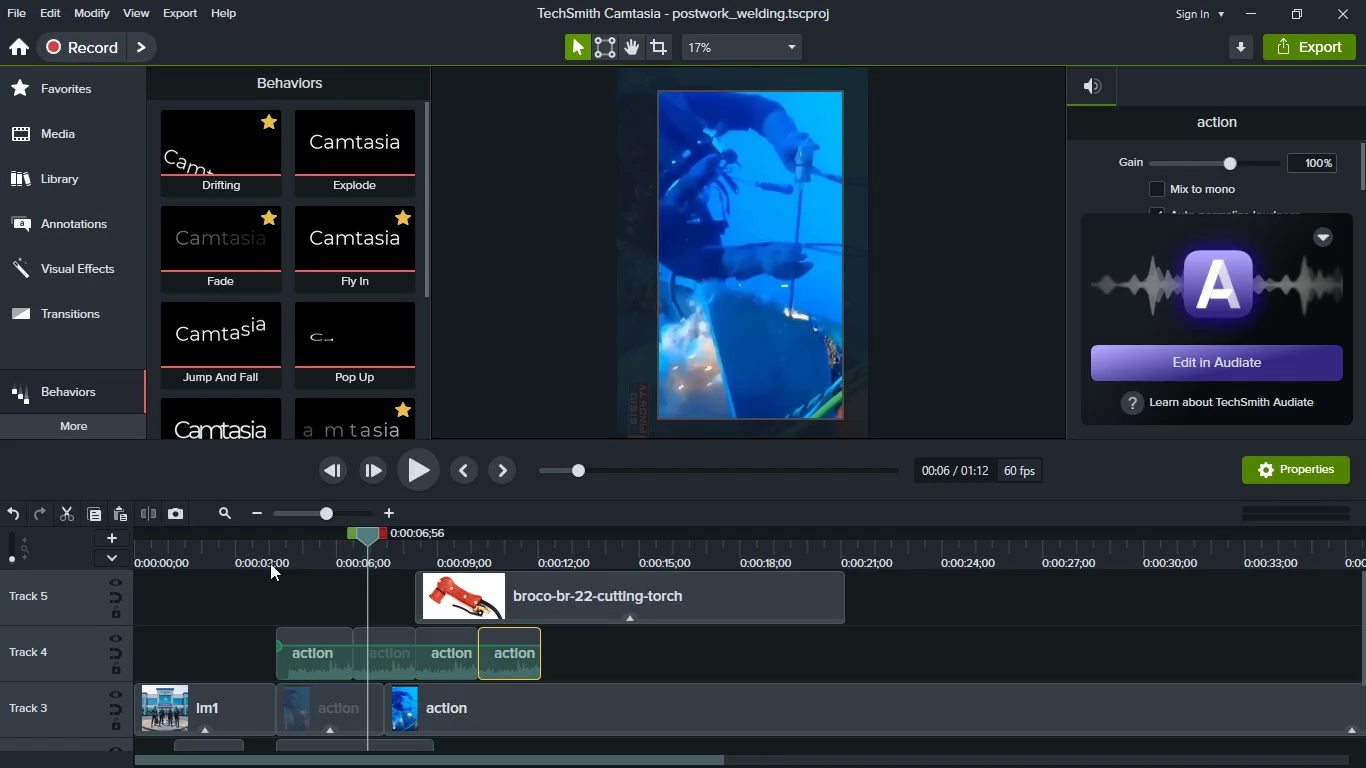 
left_click([271, 561])
 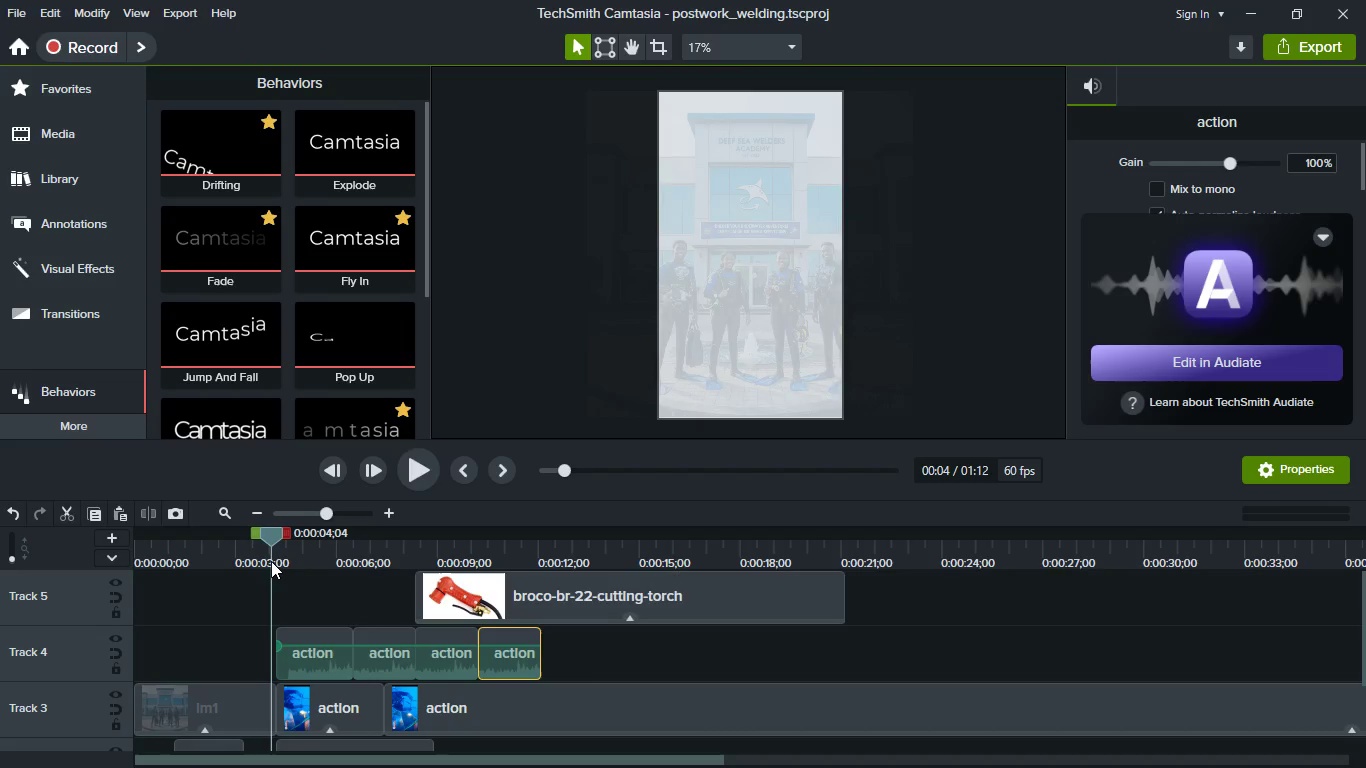 
key(Space)
 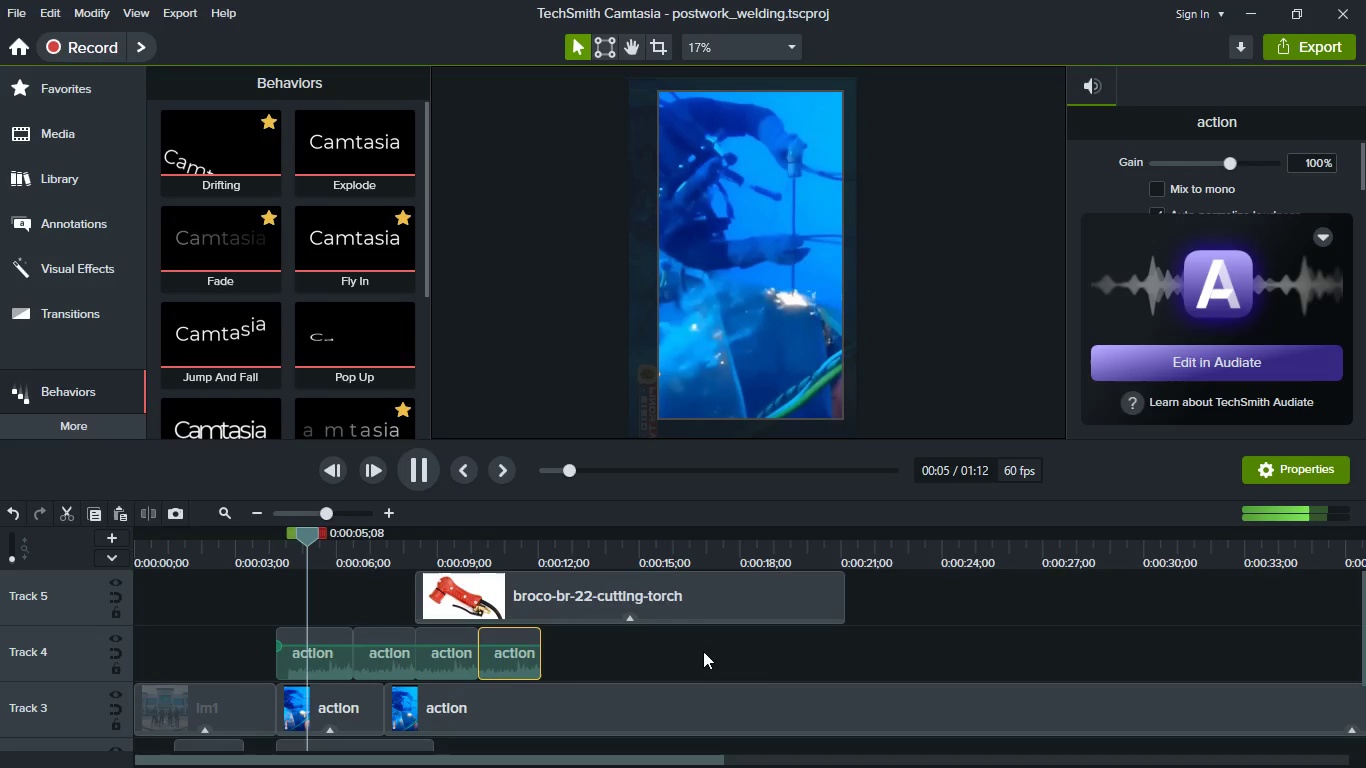 
key(Space)
 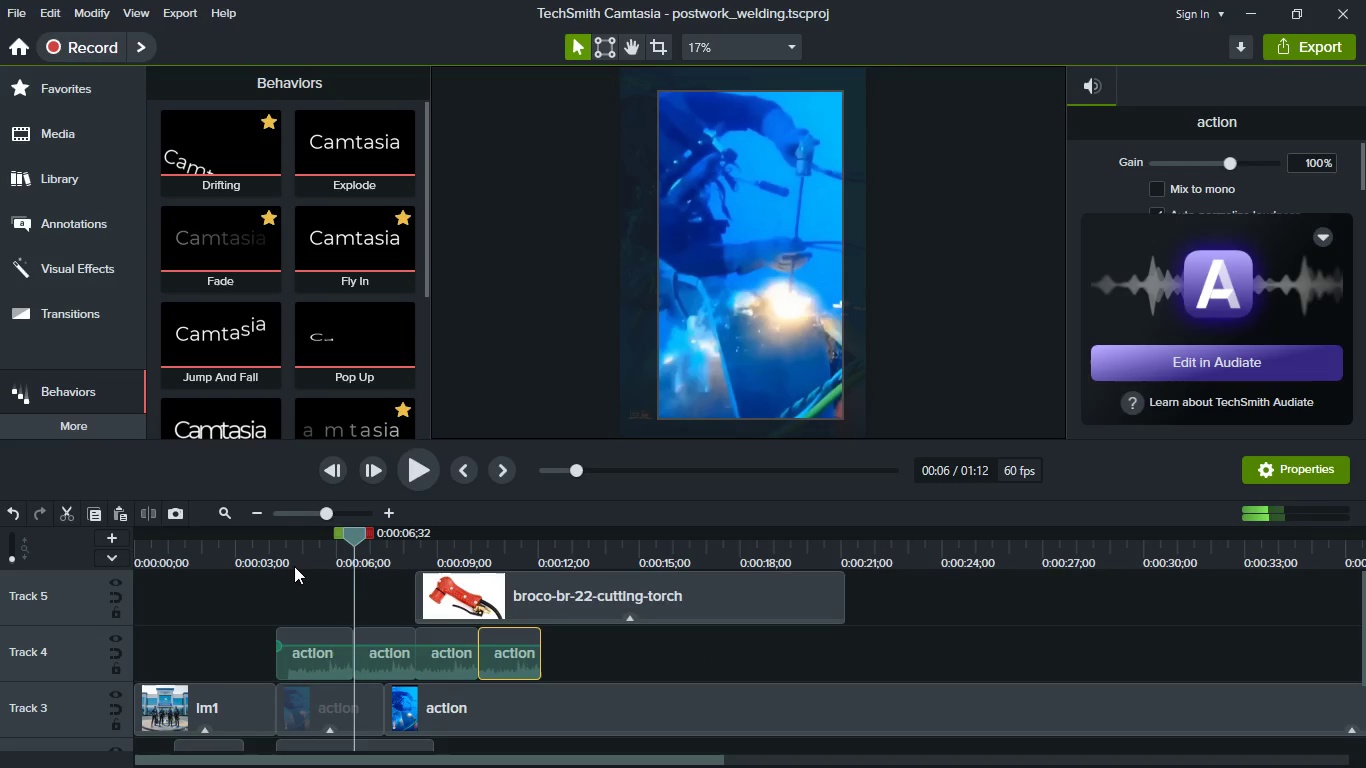 
left_click([294, 560])
 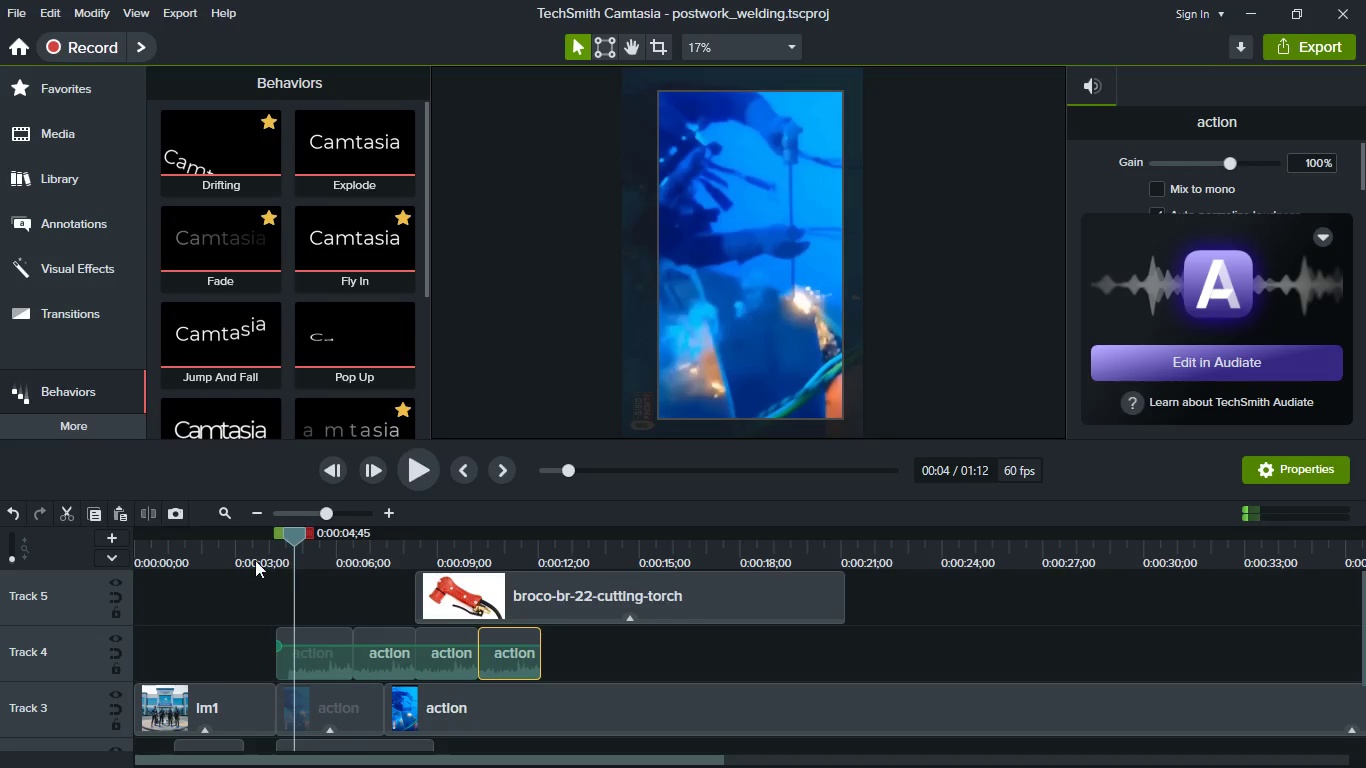 
left_click([249, 560])
 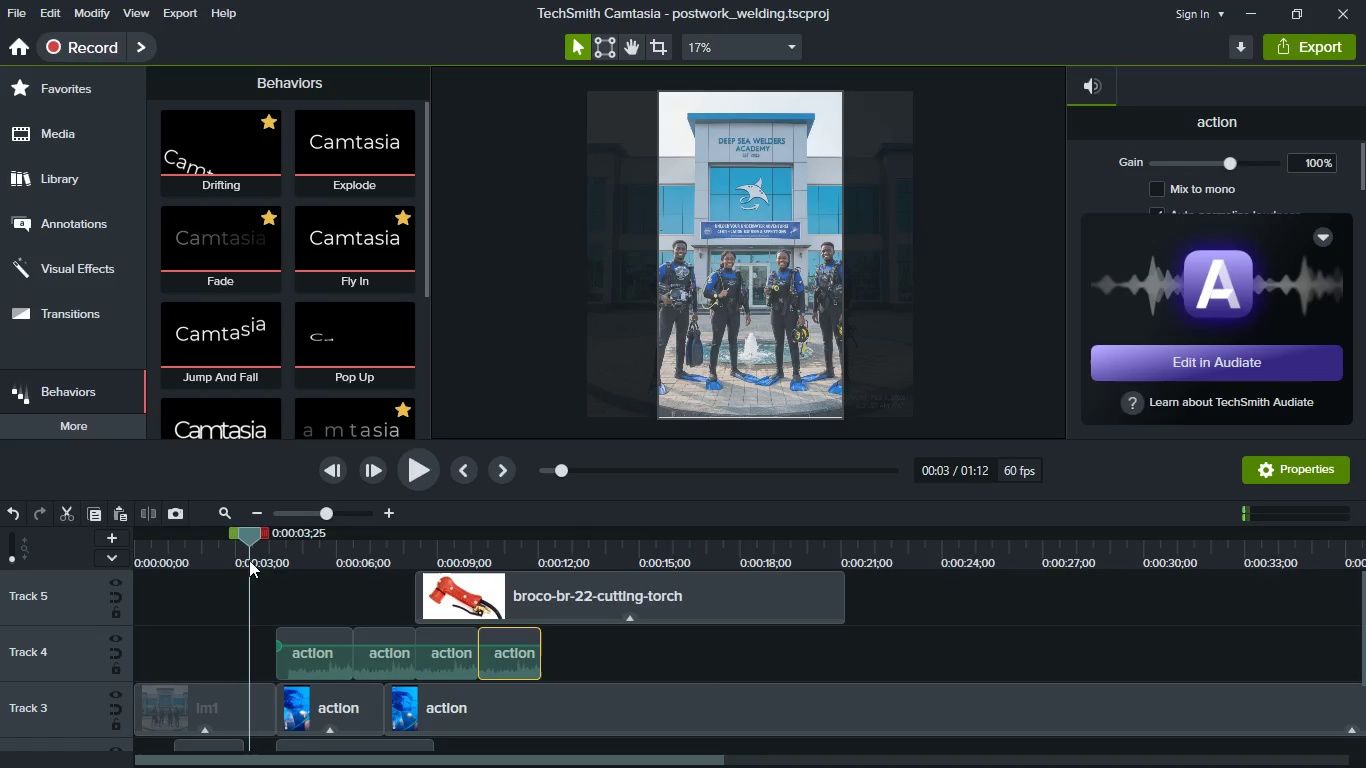 
key(Space)
 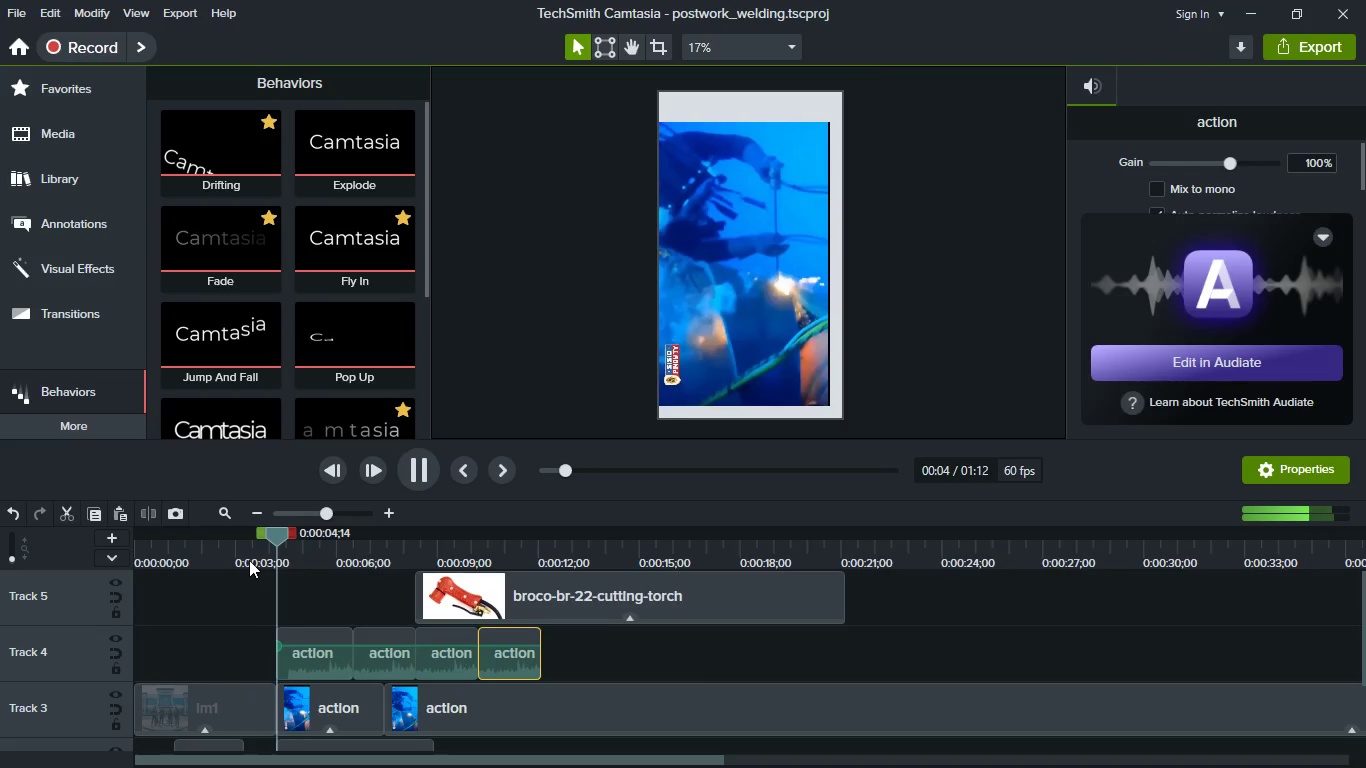 
key(Space)
 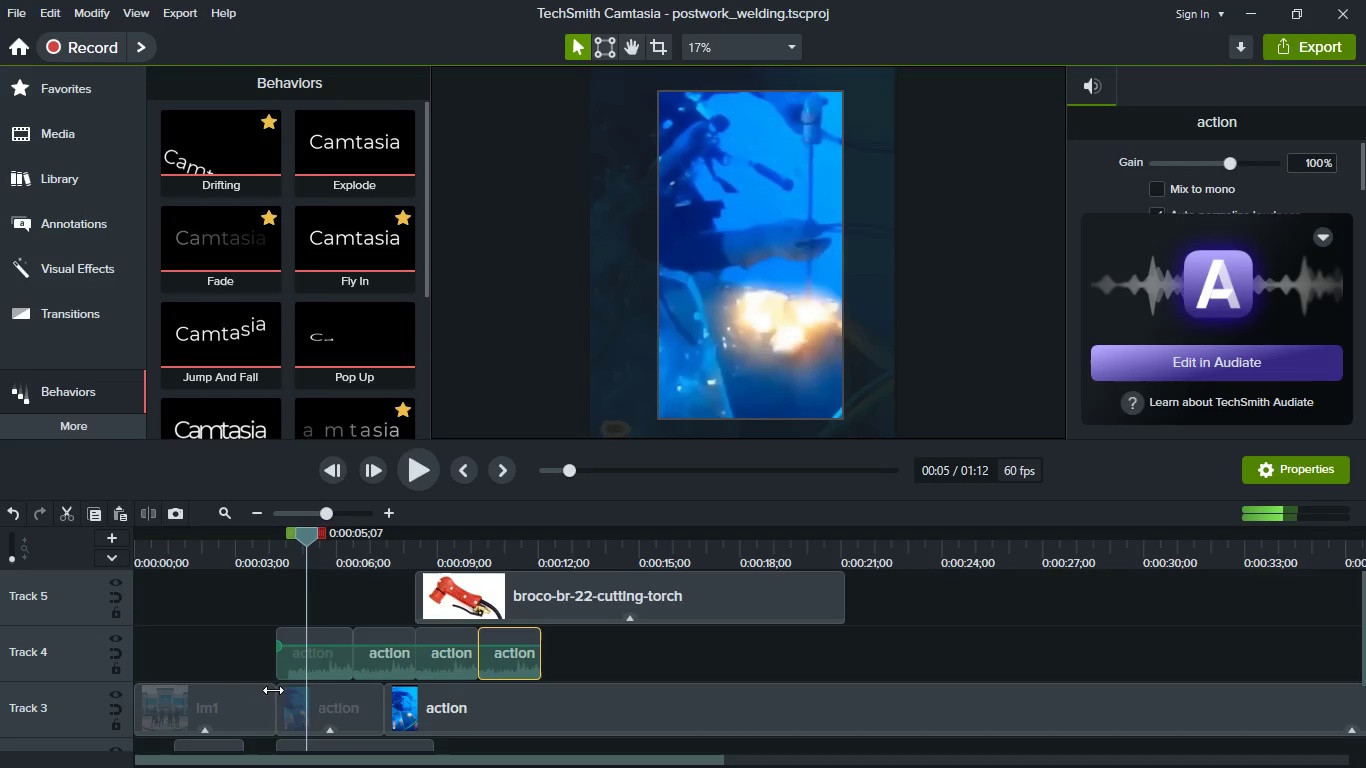 
key(Shift+ShiftLeft)
 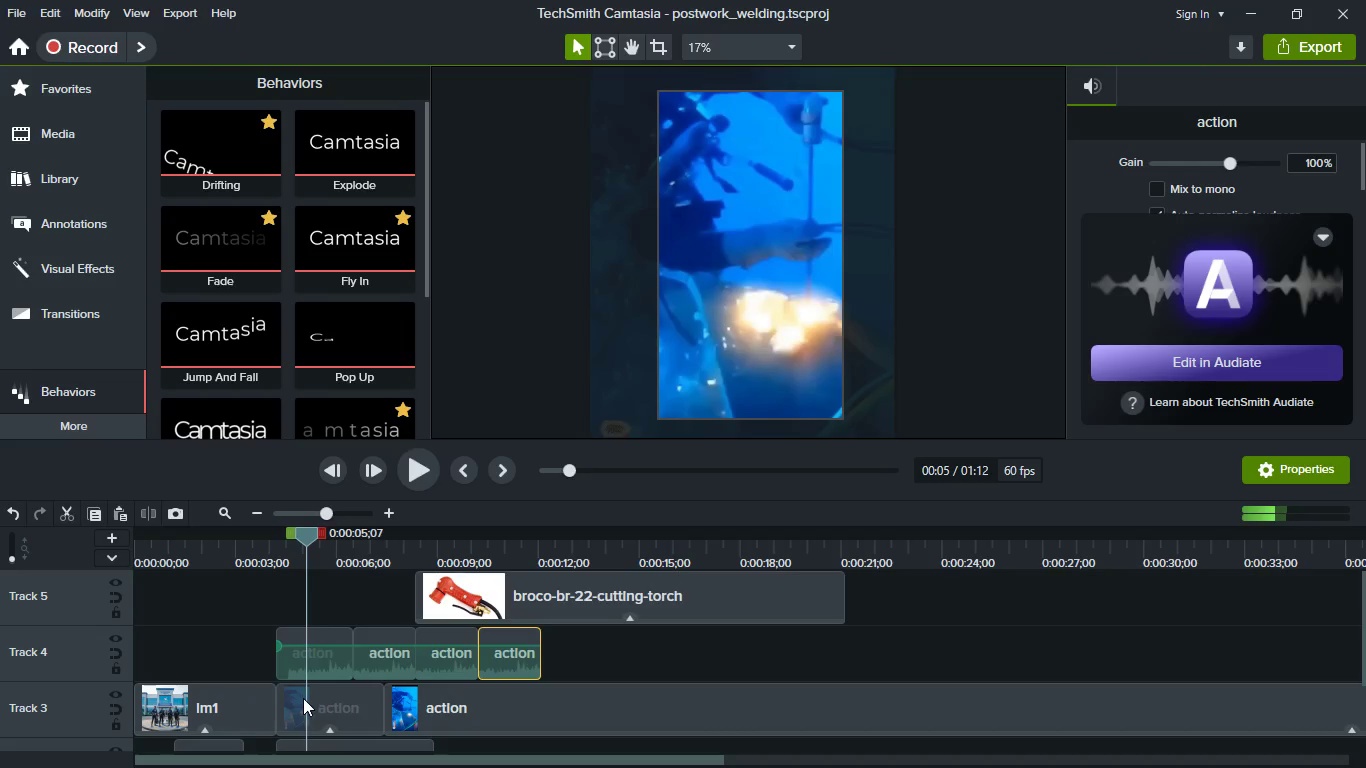 
scroll: coordinate [303, 698], scroll_direction: up, amount: 2.0
 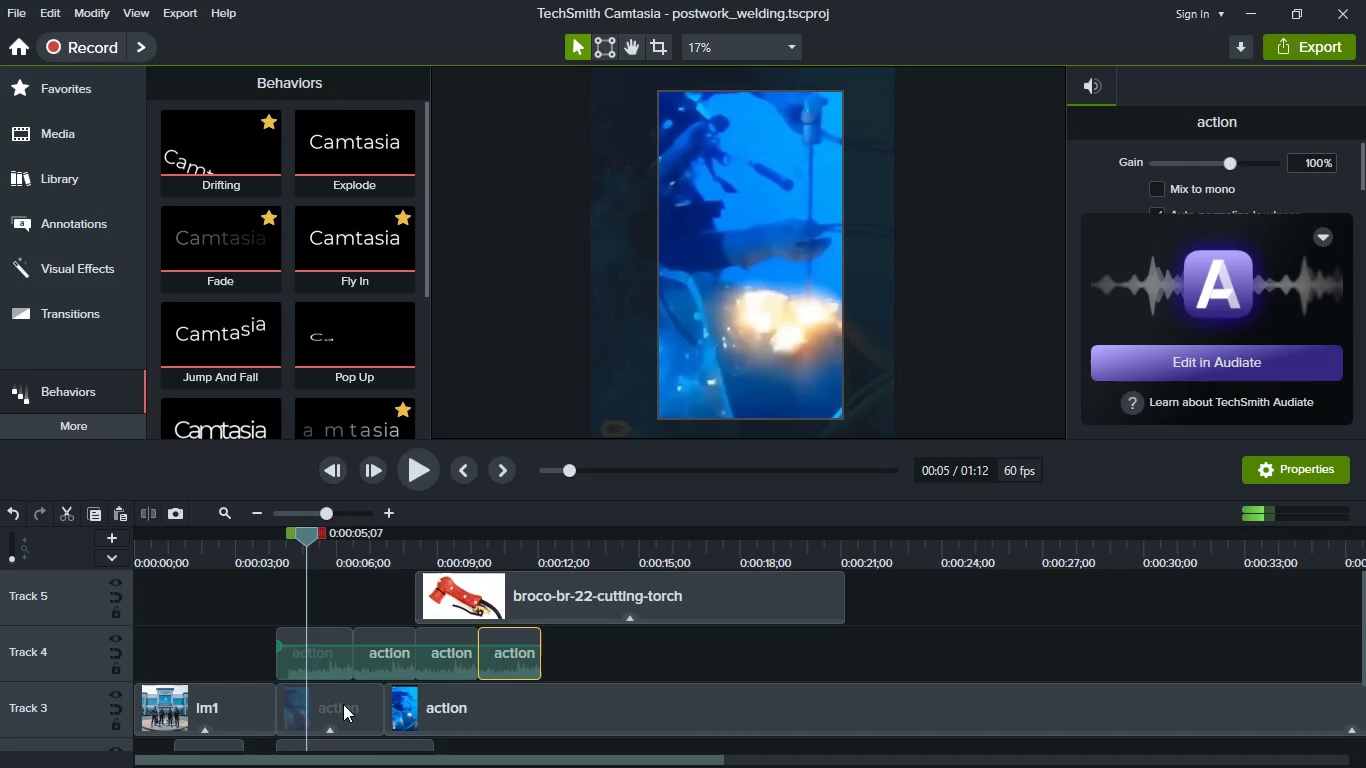 
left_click([343, 704])
 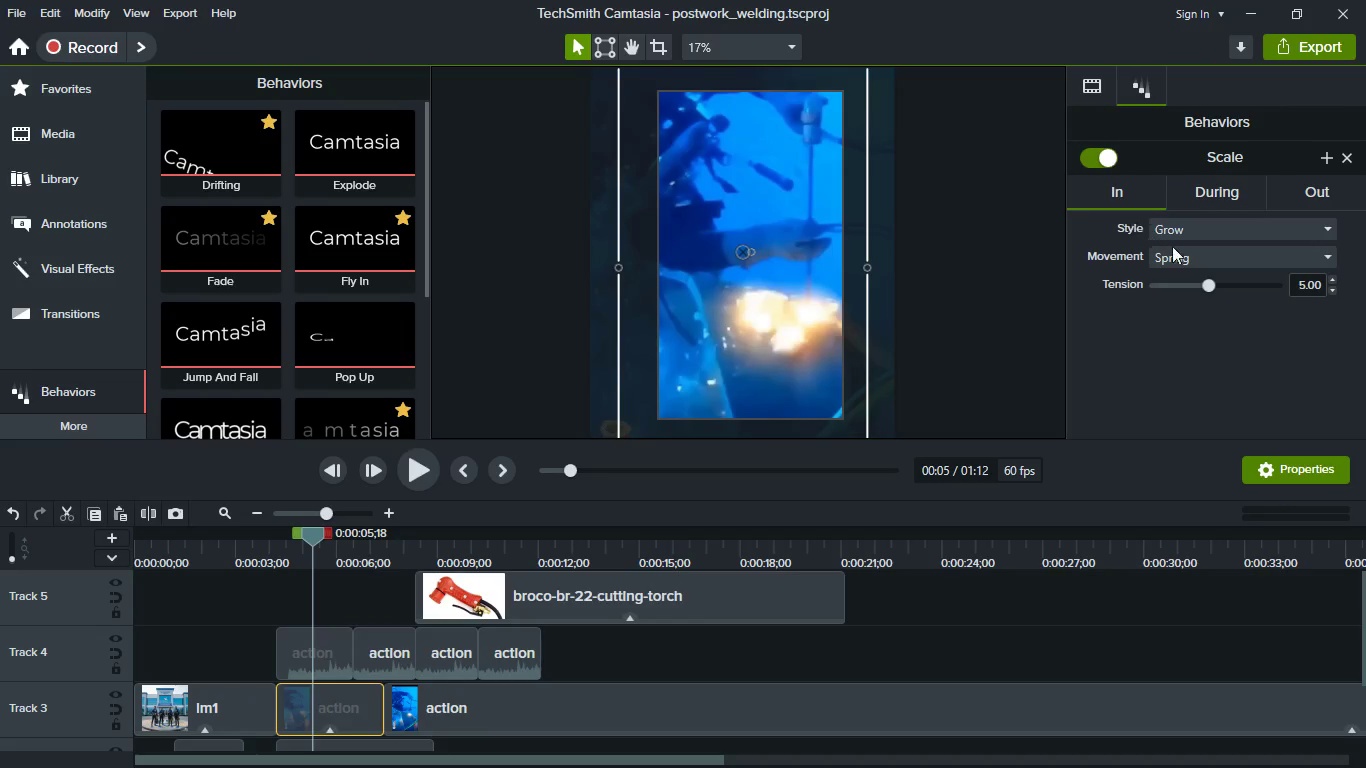 
left_click([1180, 232])
 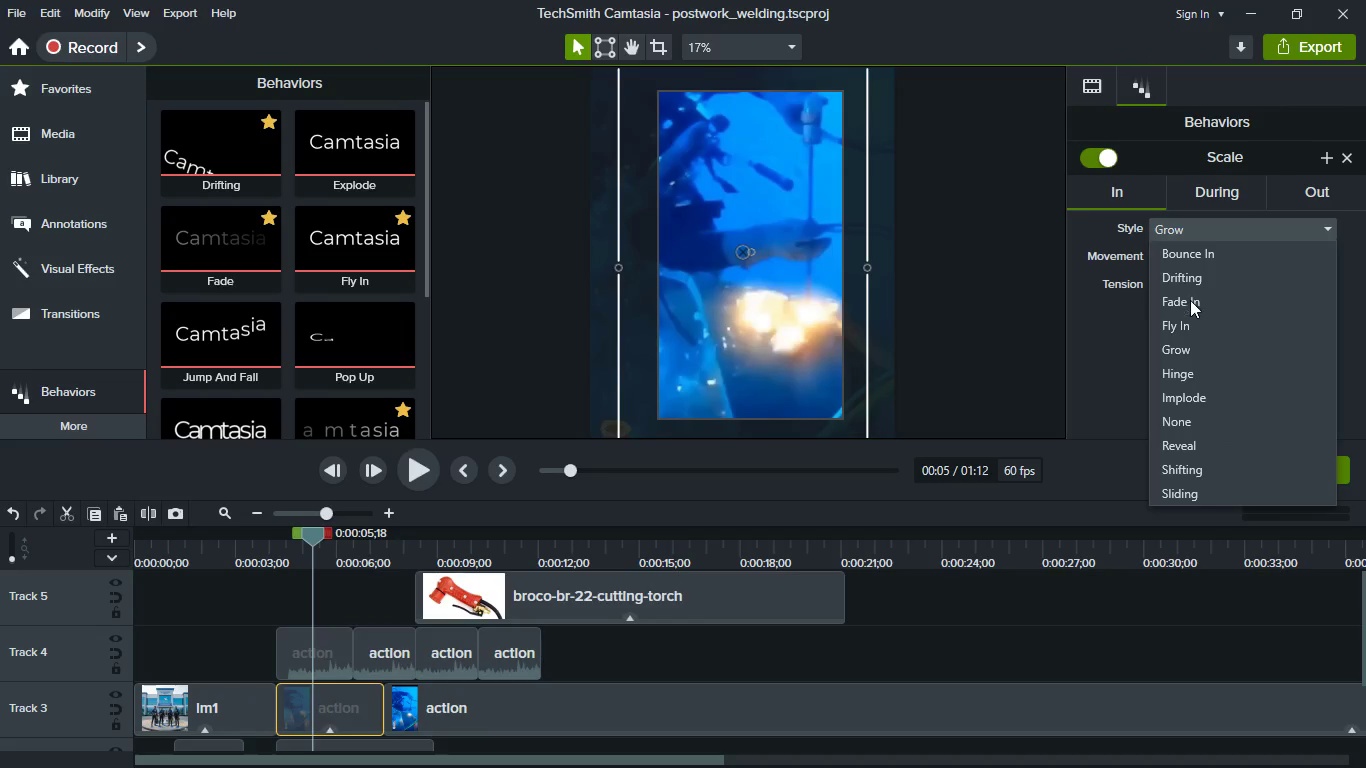 
left_click([1190, 302])
 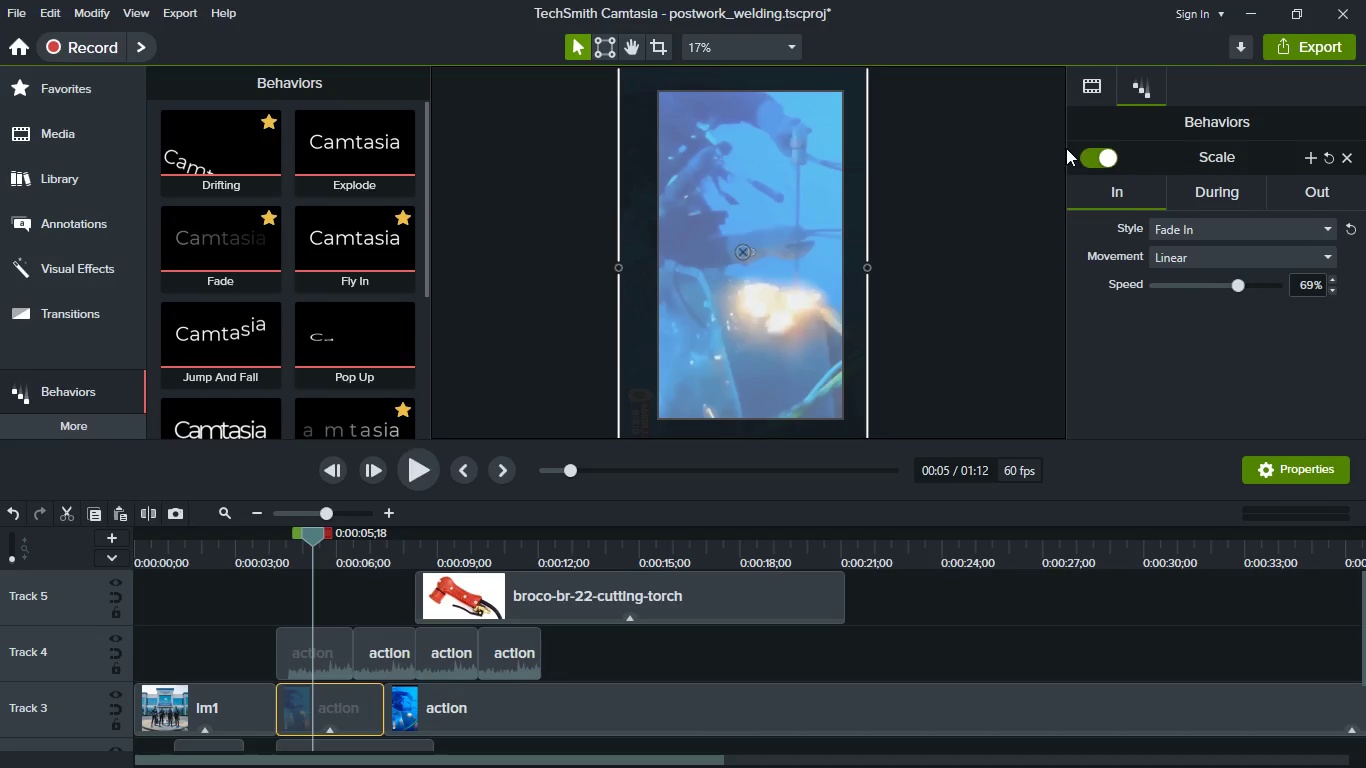 
left_click([1098, 154])
 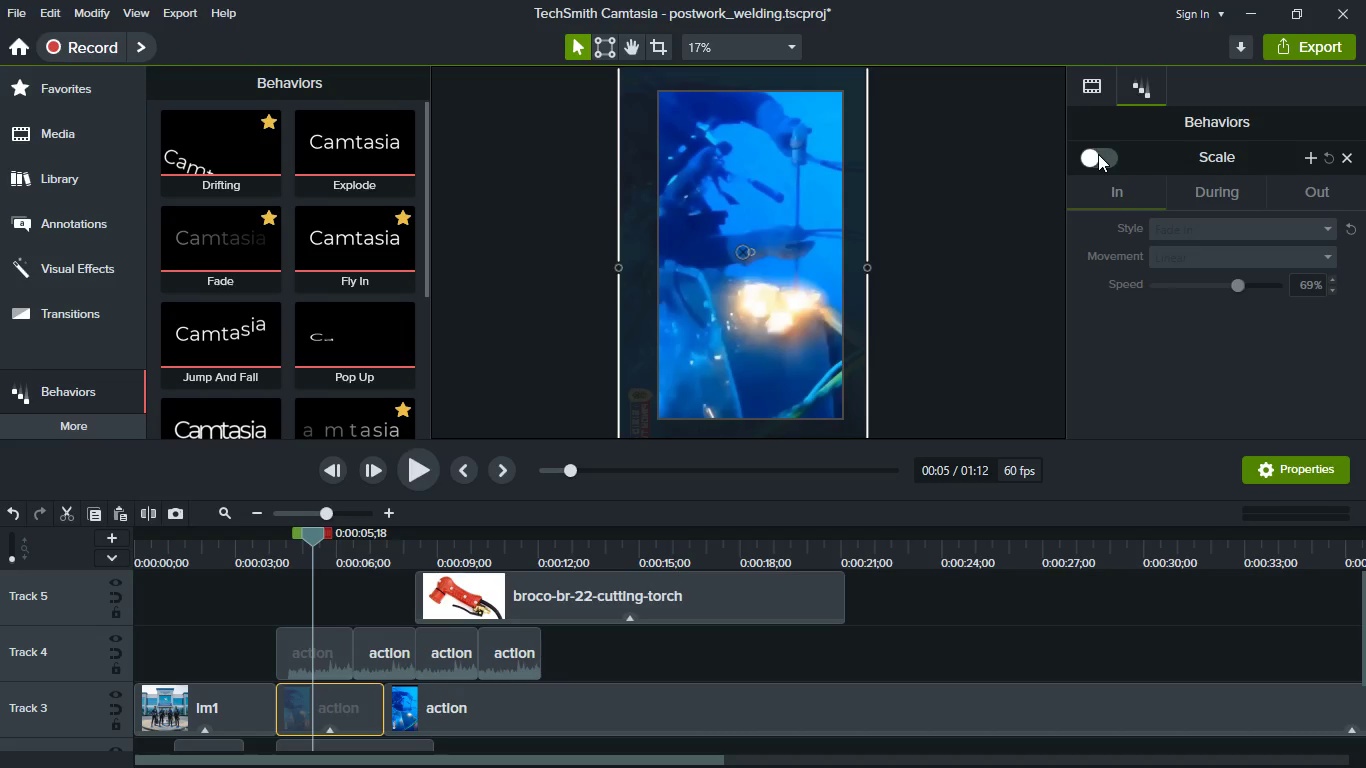 
left_click([1098, 154])
 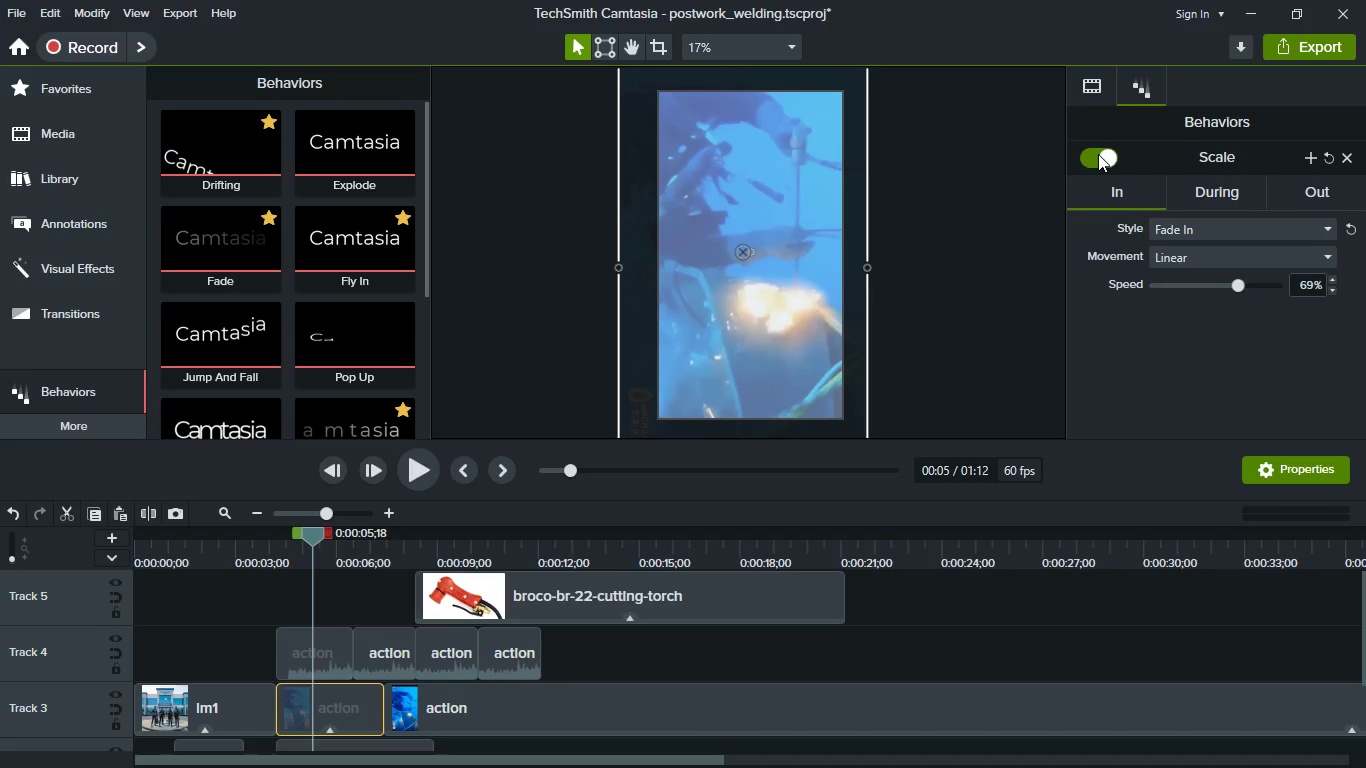 
left_click([1098, 154])
 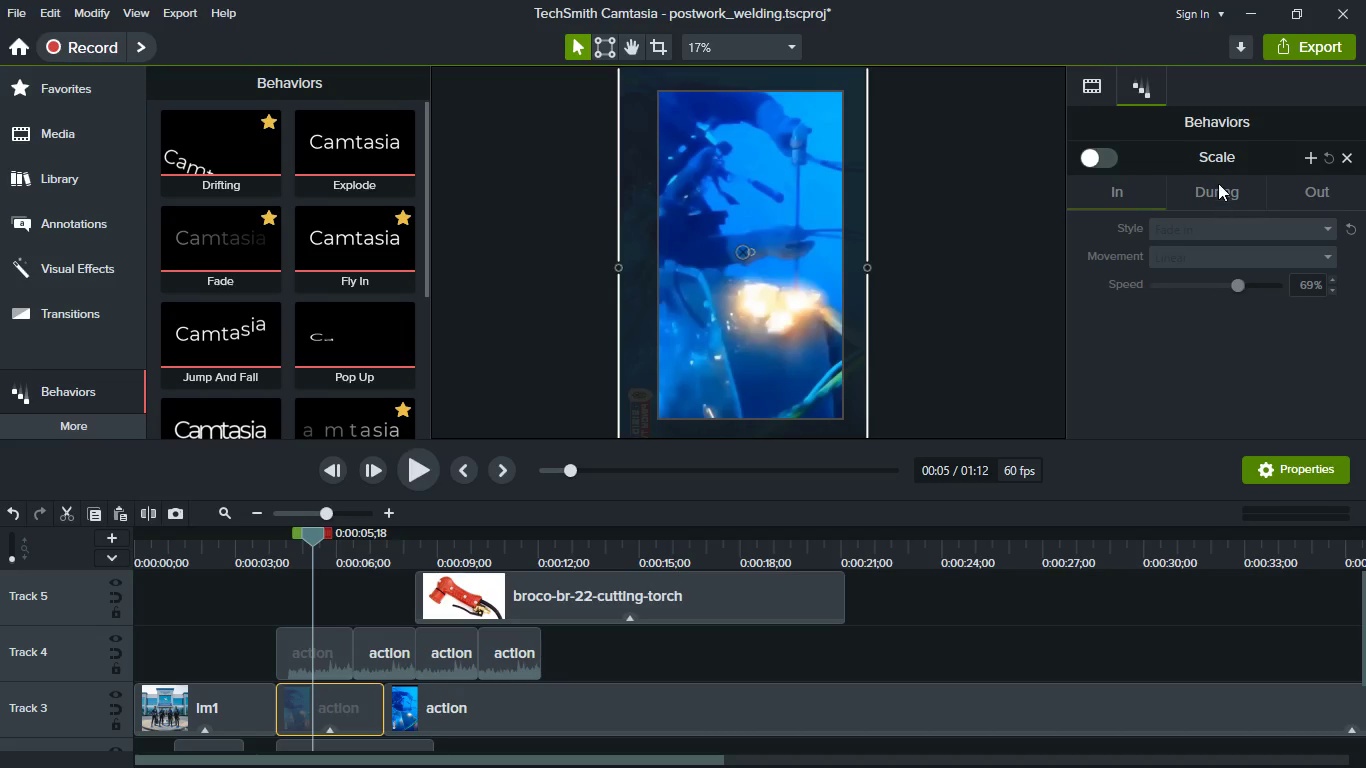 
left_click([1104, 156])
 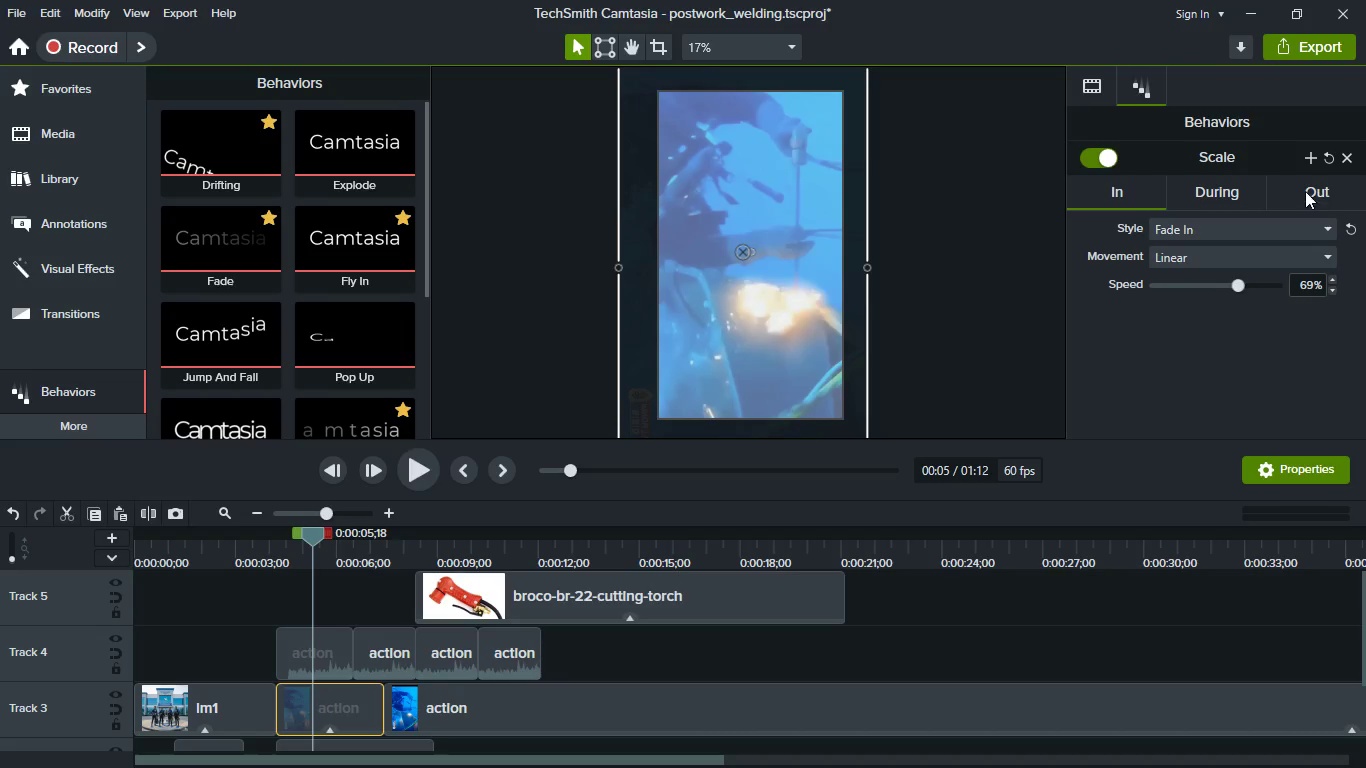 
left_click([1202, 190])
 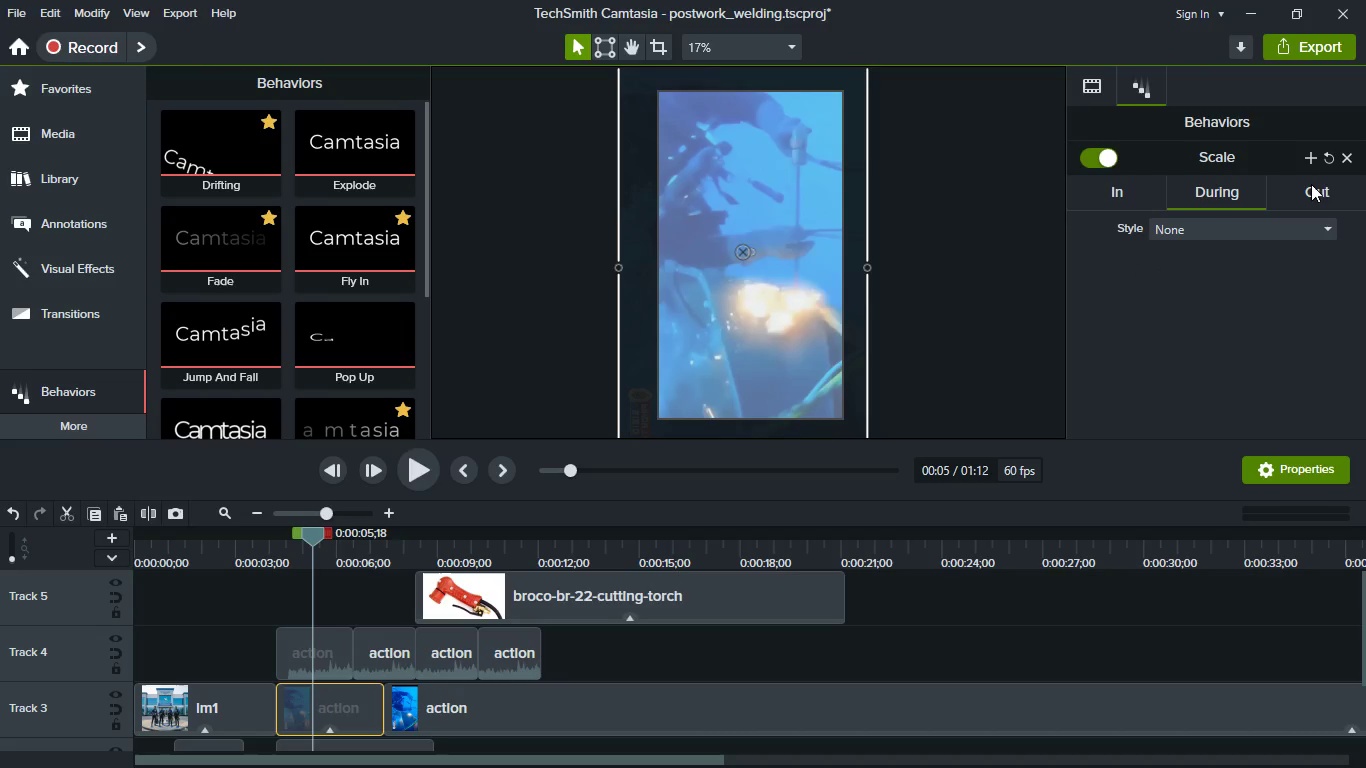 
left_click([1311, 184])
 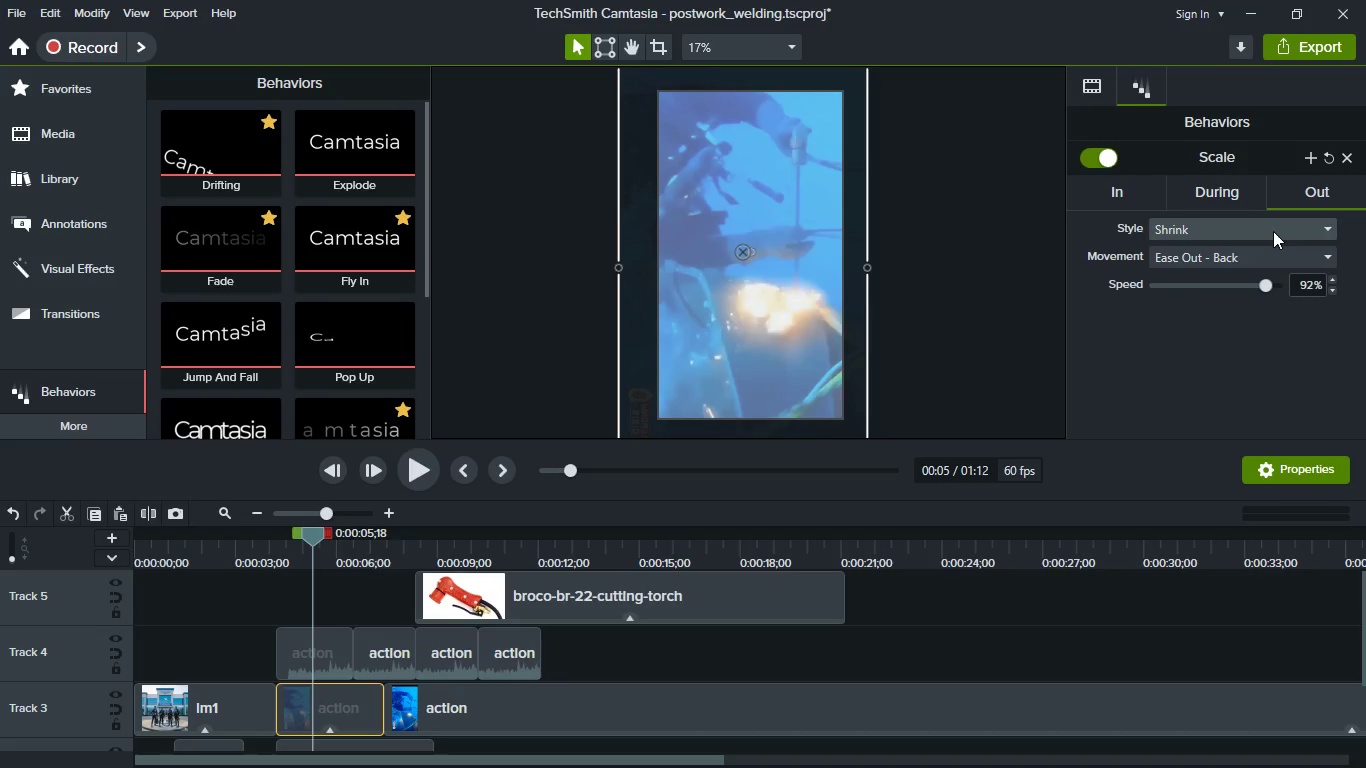 
left_click([1273, 231])
 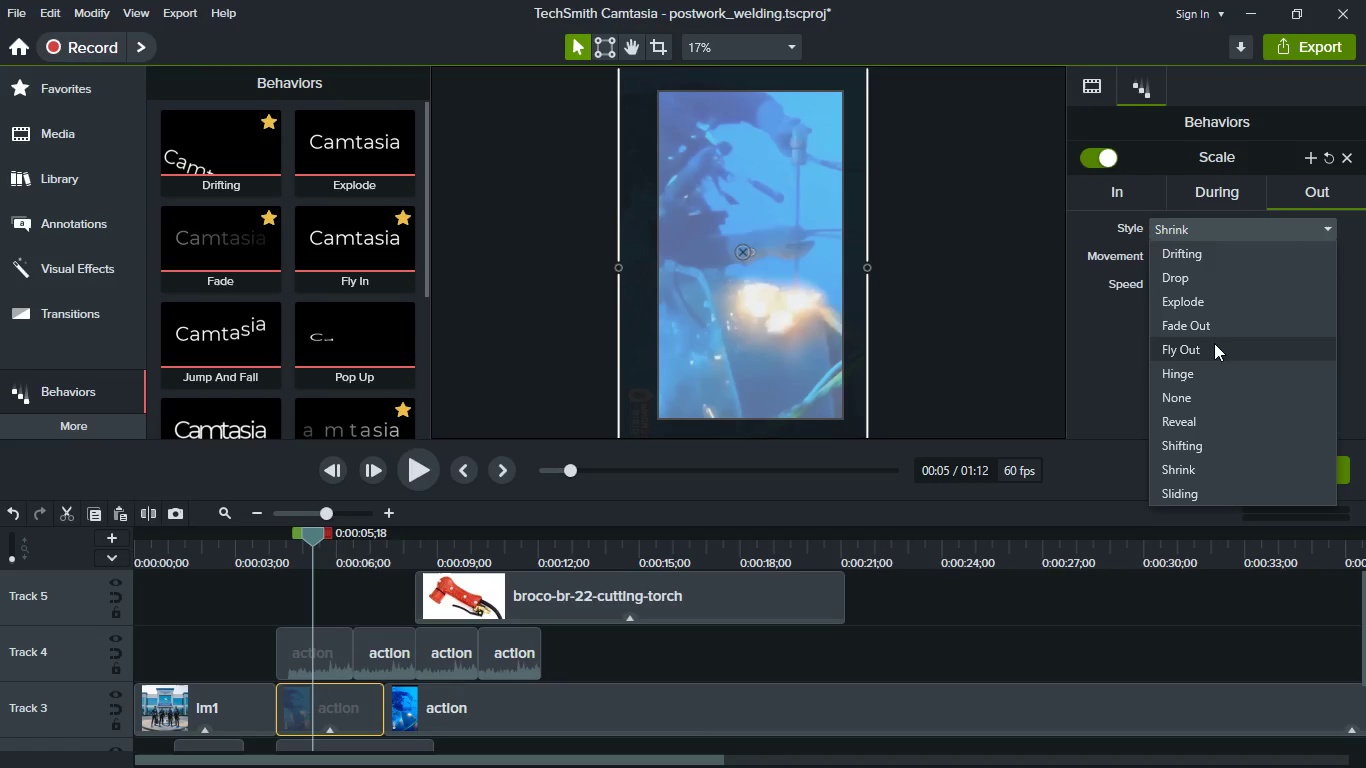 
left_click([1213, 331])
 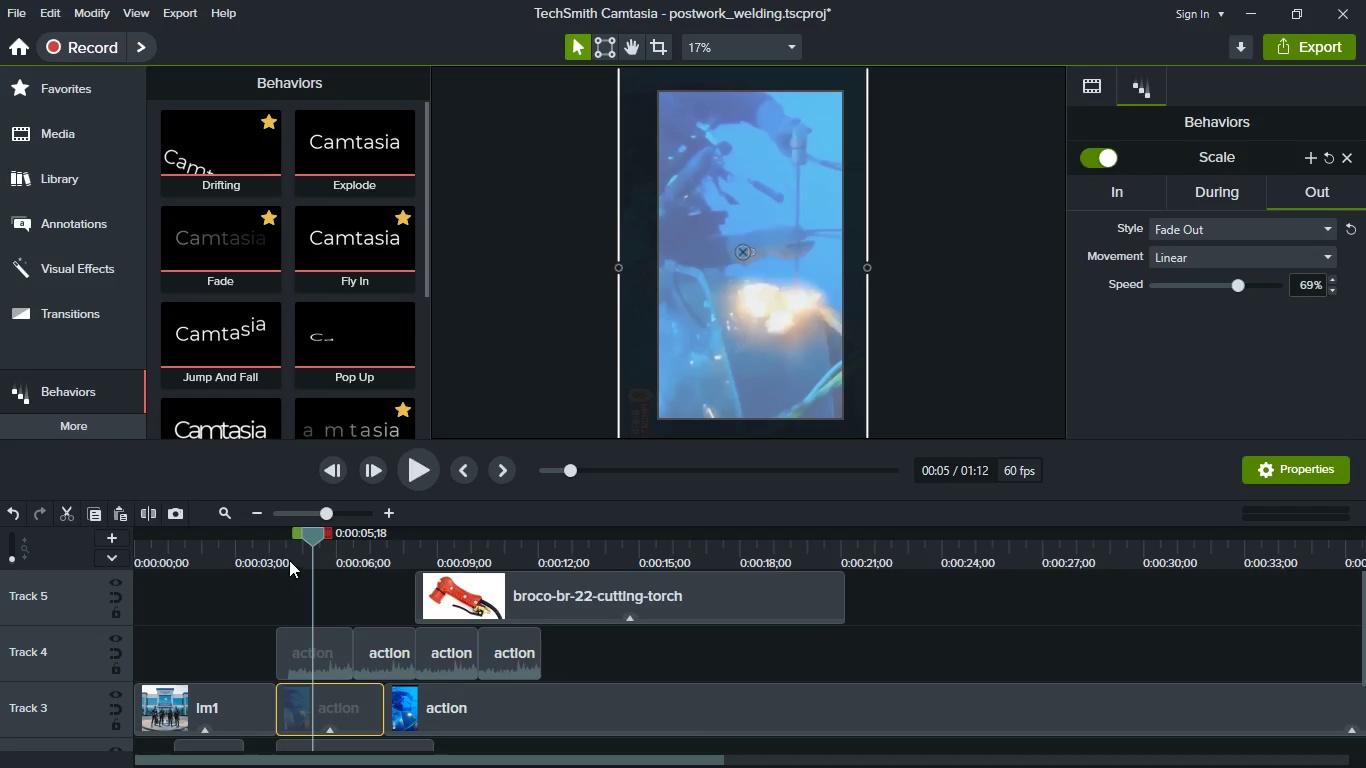 
left_click([251, 550])
 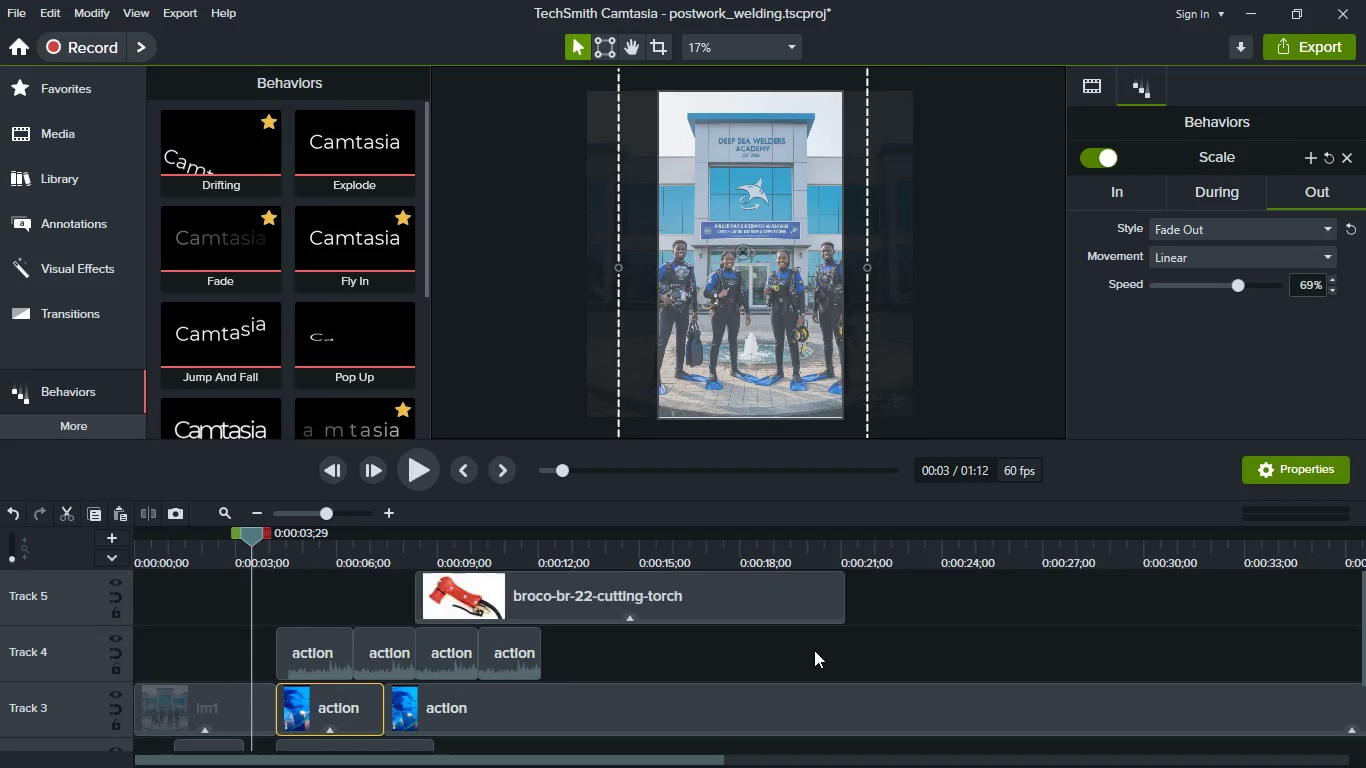 
left_click([814, 650])
 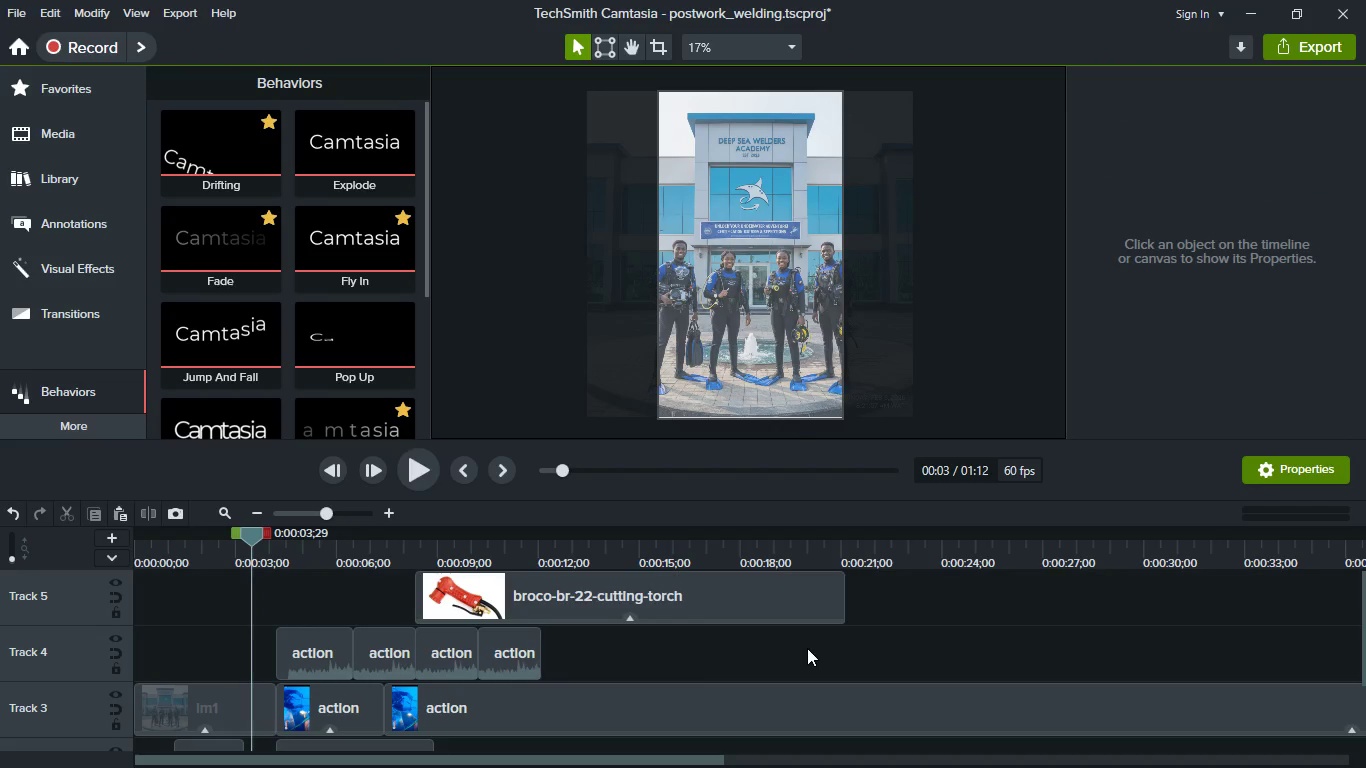 
key(Space)
 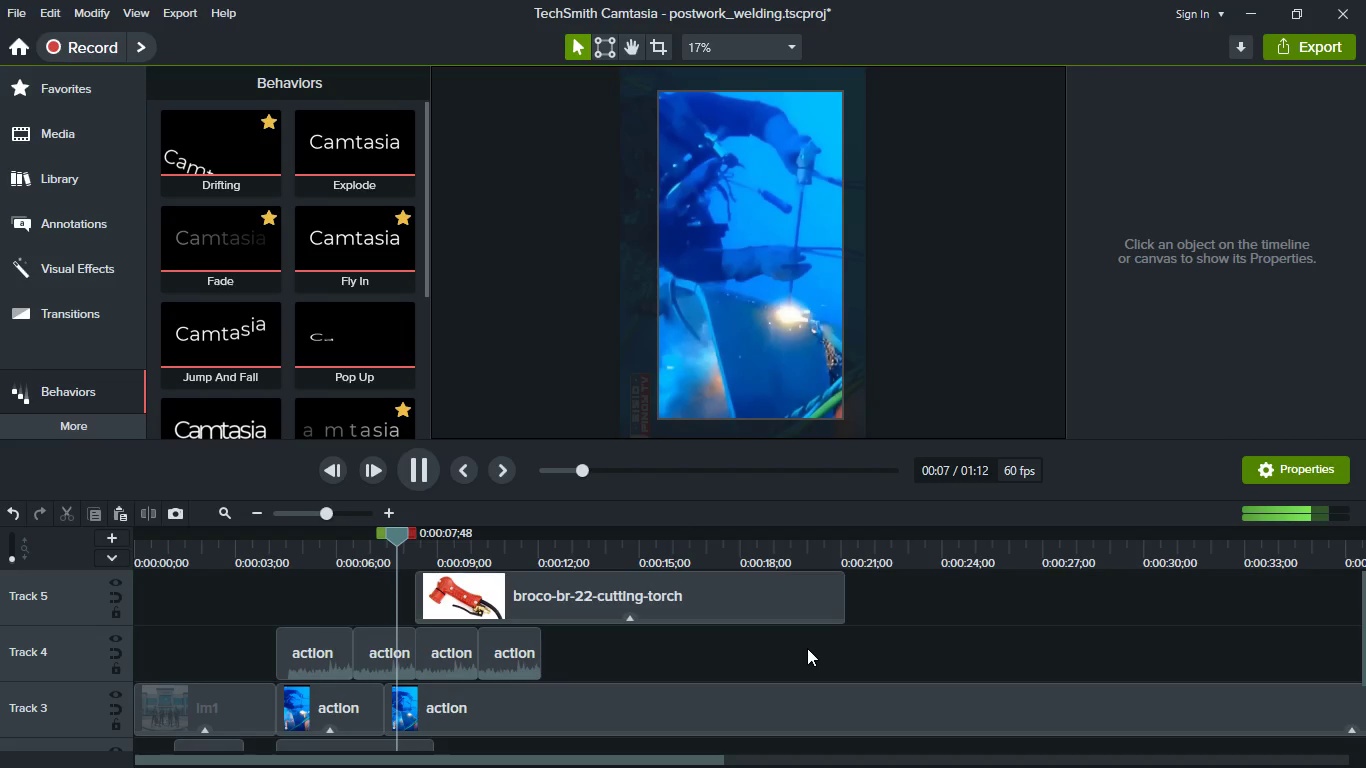 
wait(6.8)
 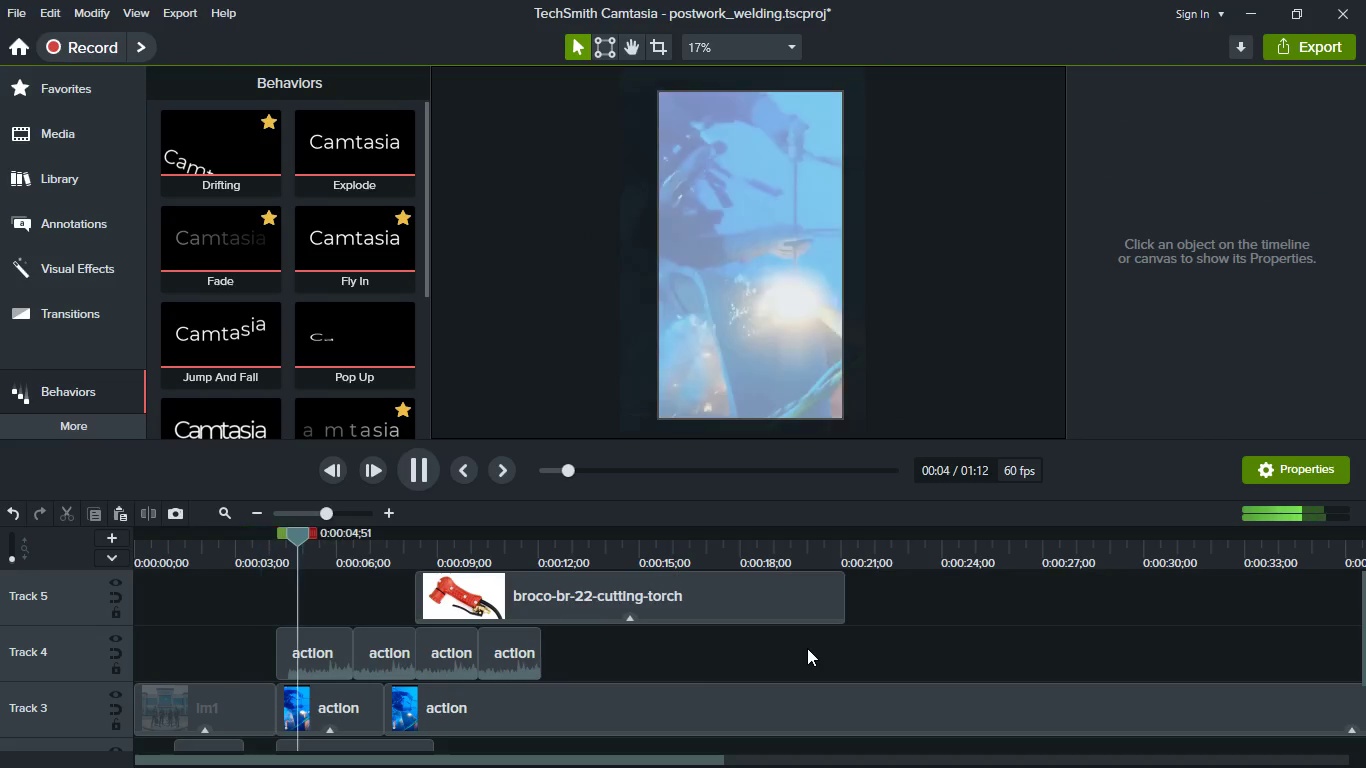 
key(Space)
 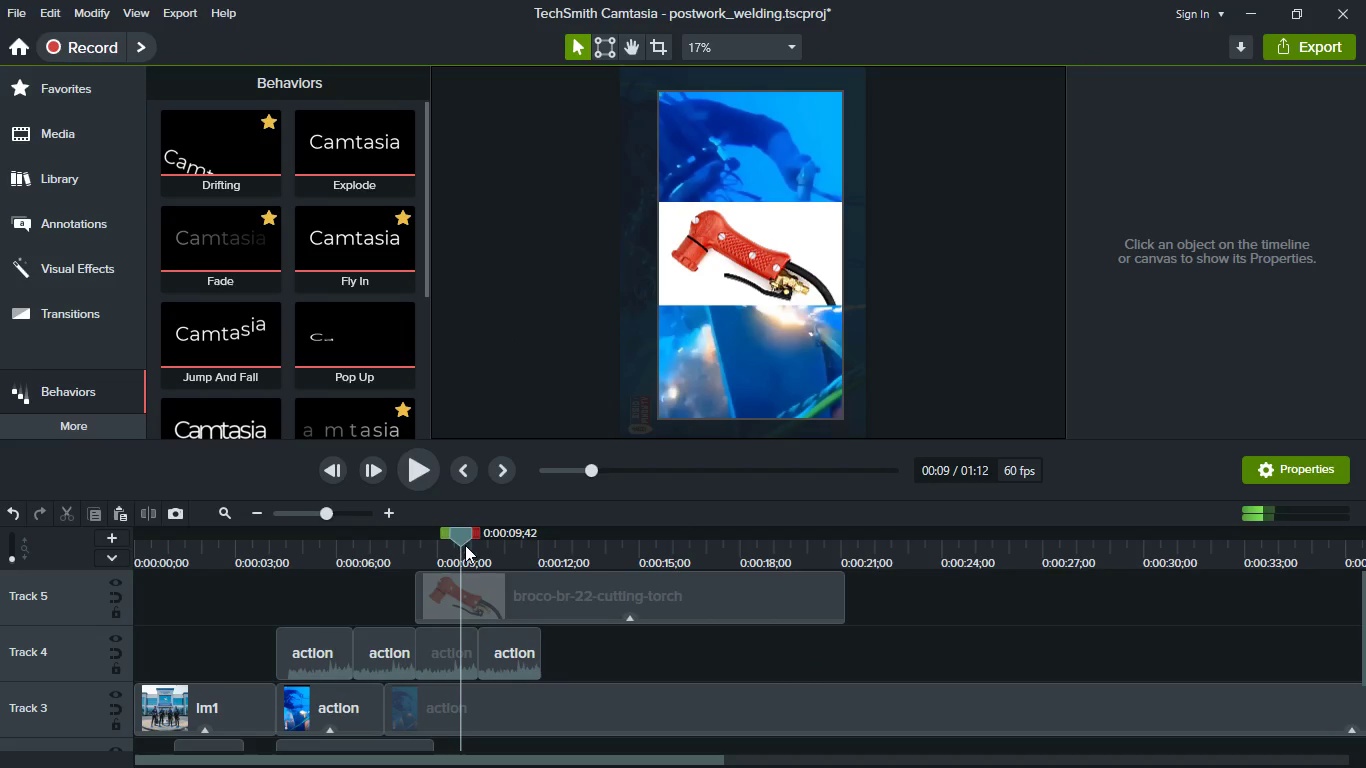 
left_click_drag(start_coordinate=[465, 545], to_coordinate=[427, 543])
 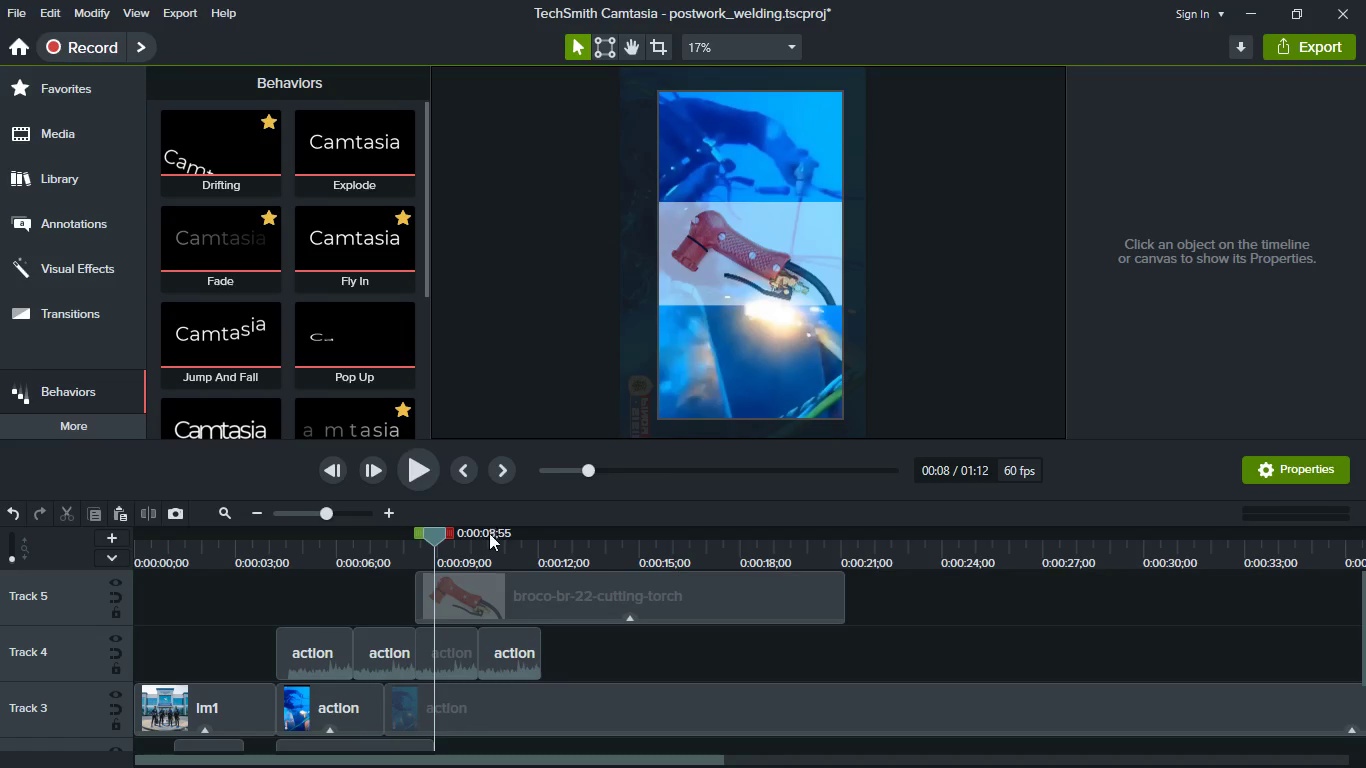 
left_click([489, 547])
 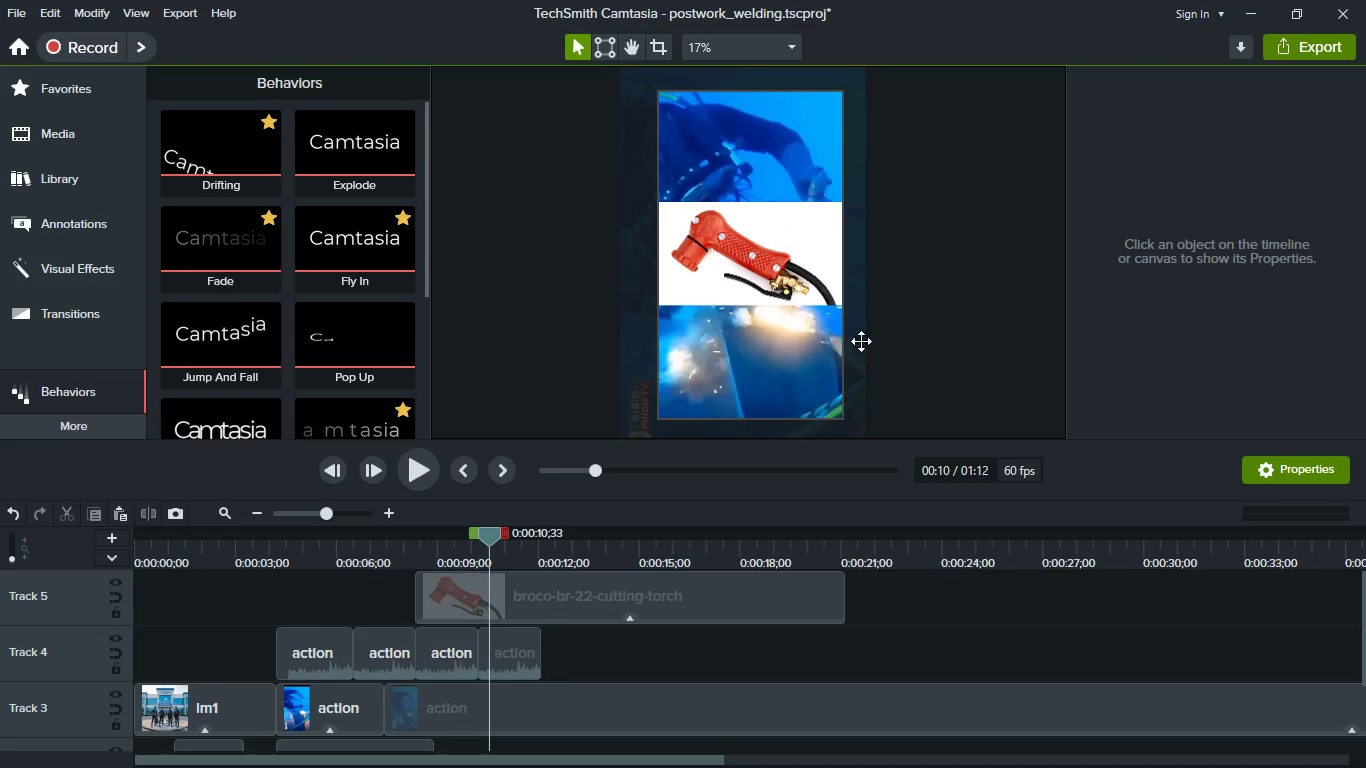 
wait(5.5)
 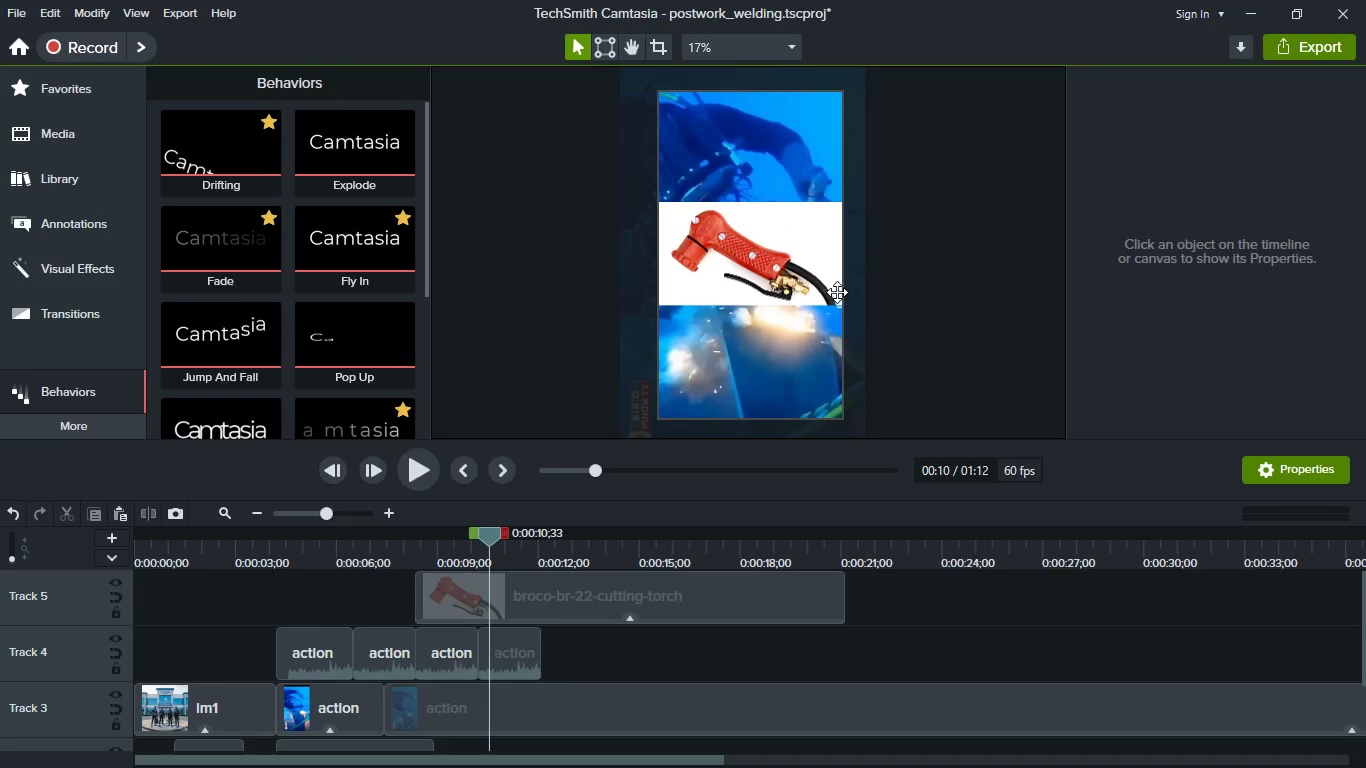 
mouse_move([638, 670])
 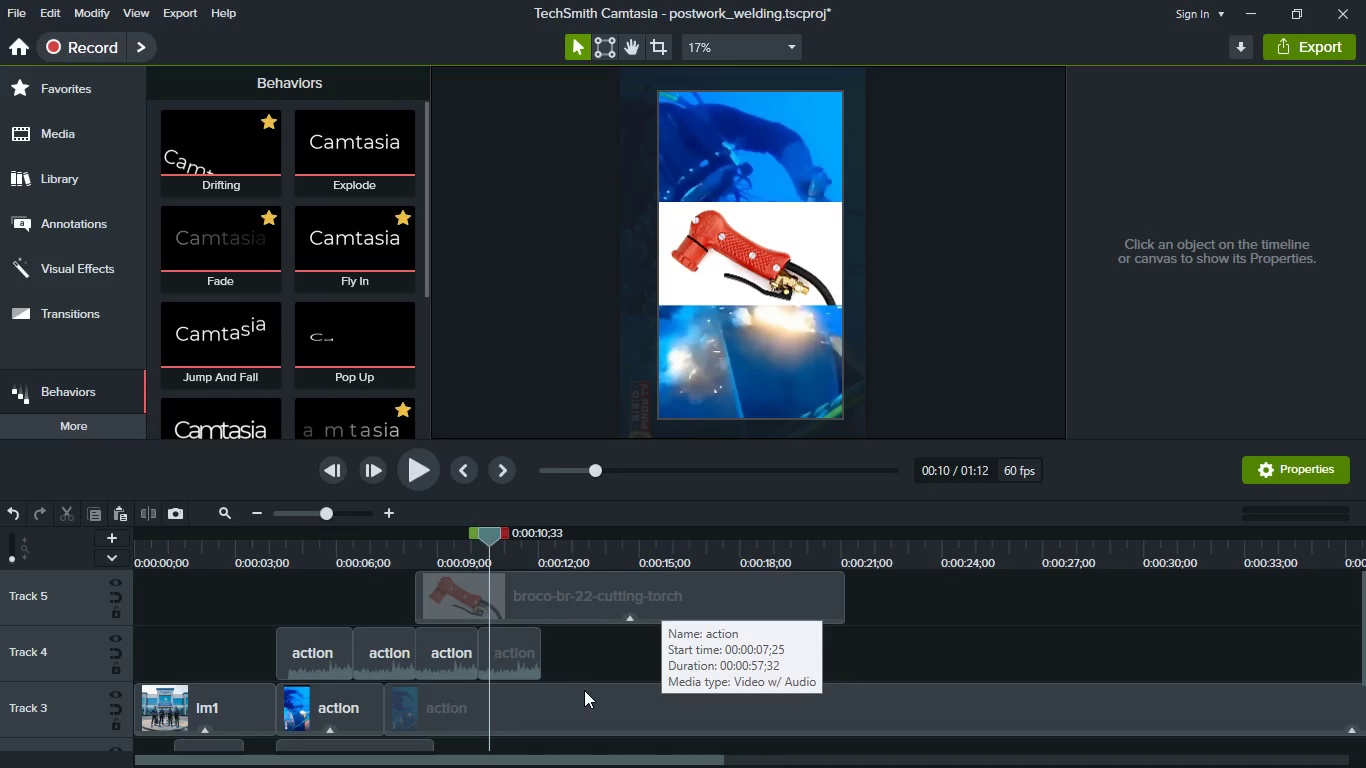 
scroll: coordinate [609, 589], scroll_direction: down, amount: 2.0
 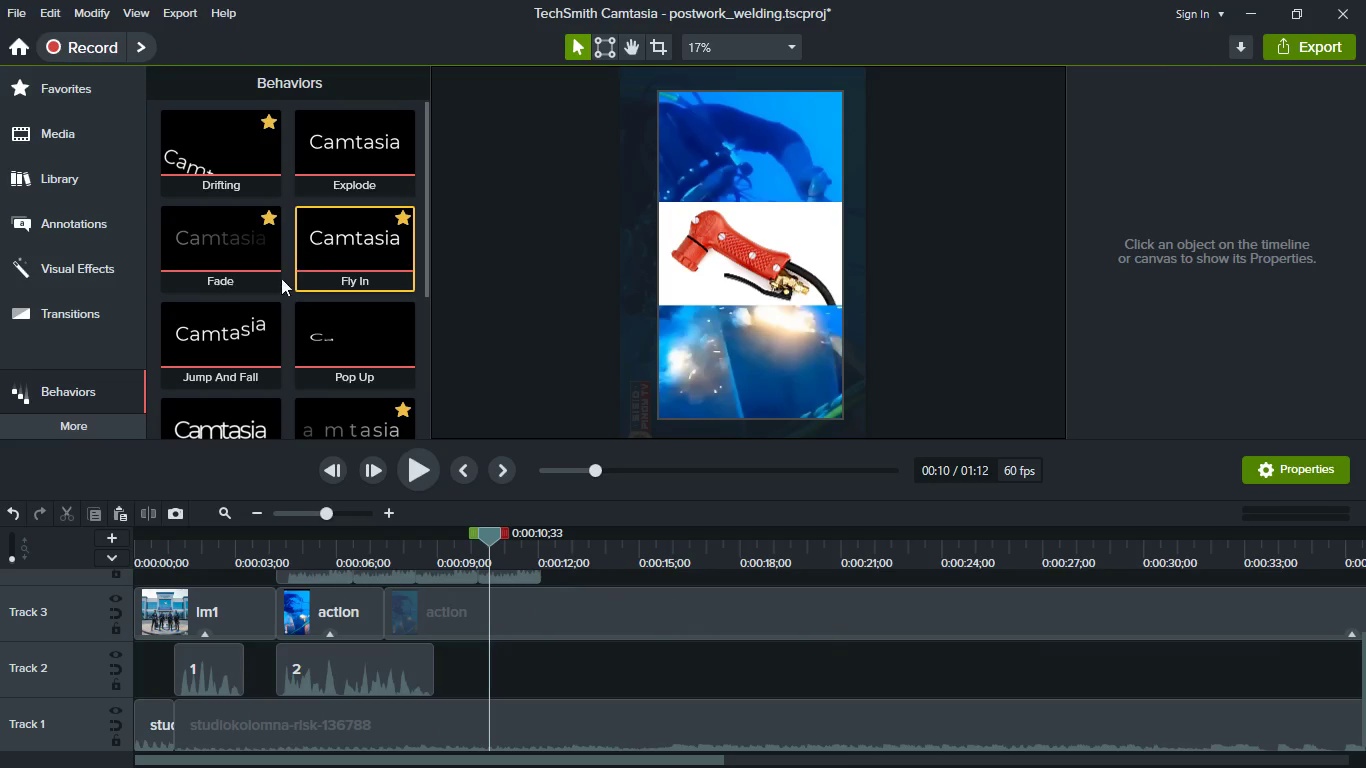 
scroll: coordinate [277, 278], scroll_direction: up, amount: 4.0
 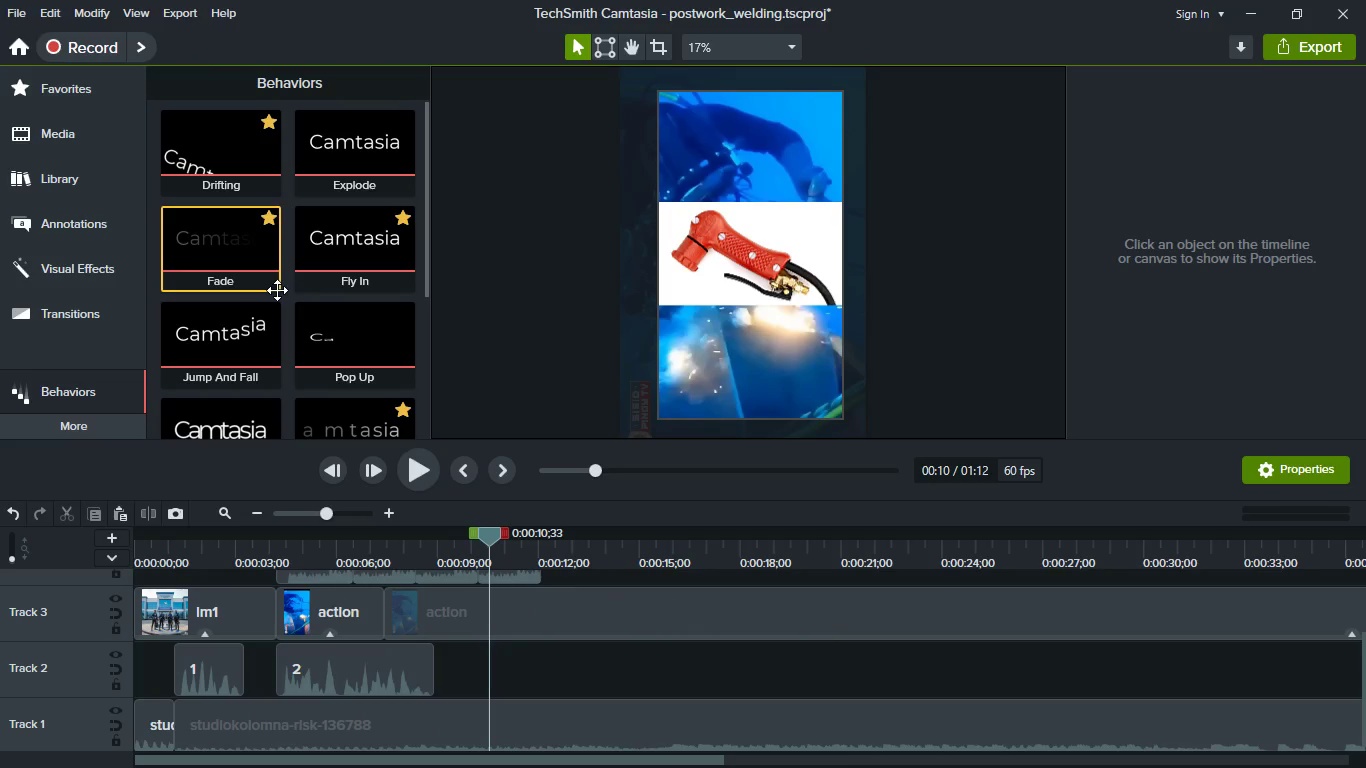 
key(B)
 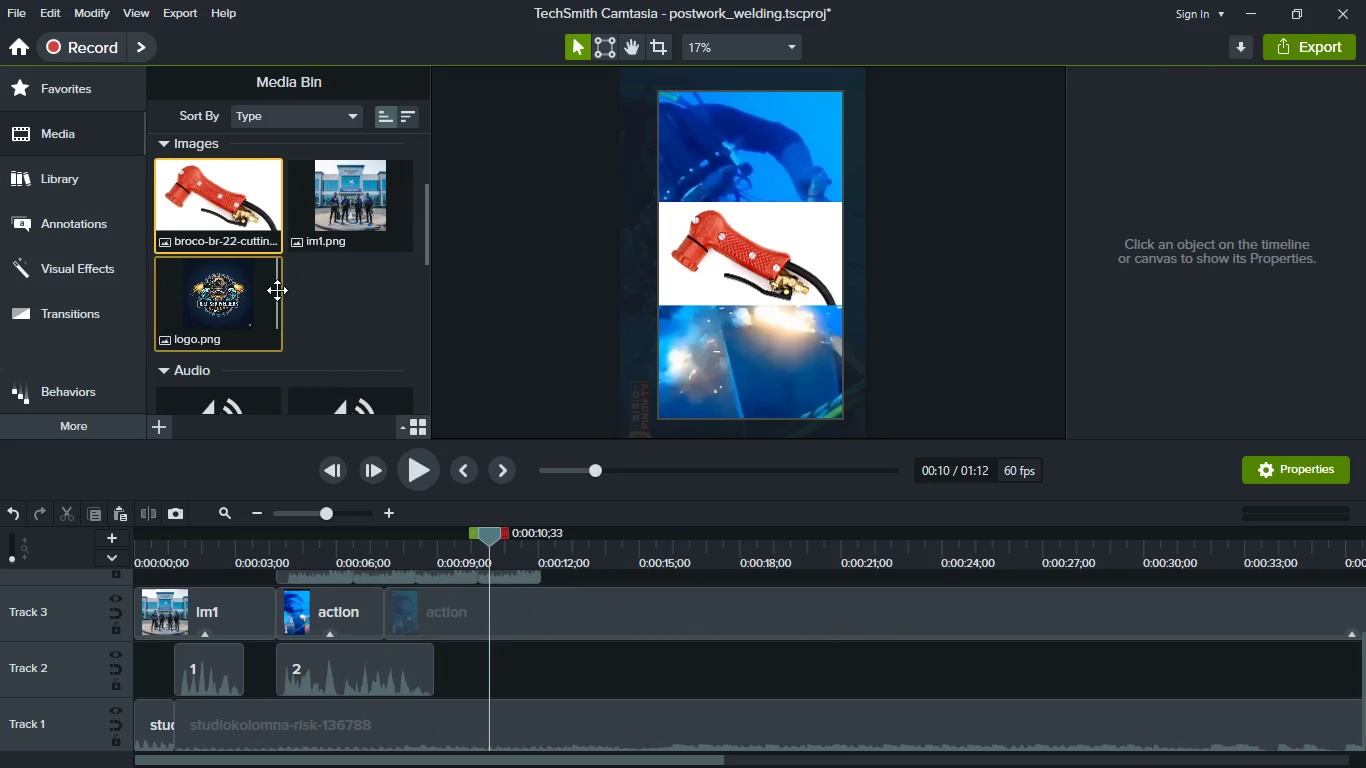 
scroll: coordinate [277, 290], scroll_direction: down, amount: 4.0
 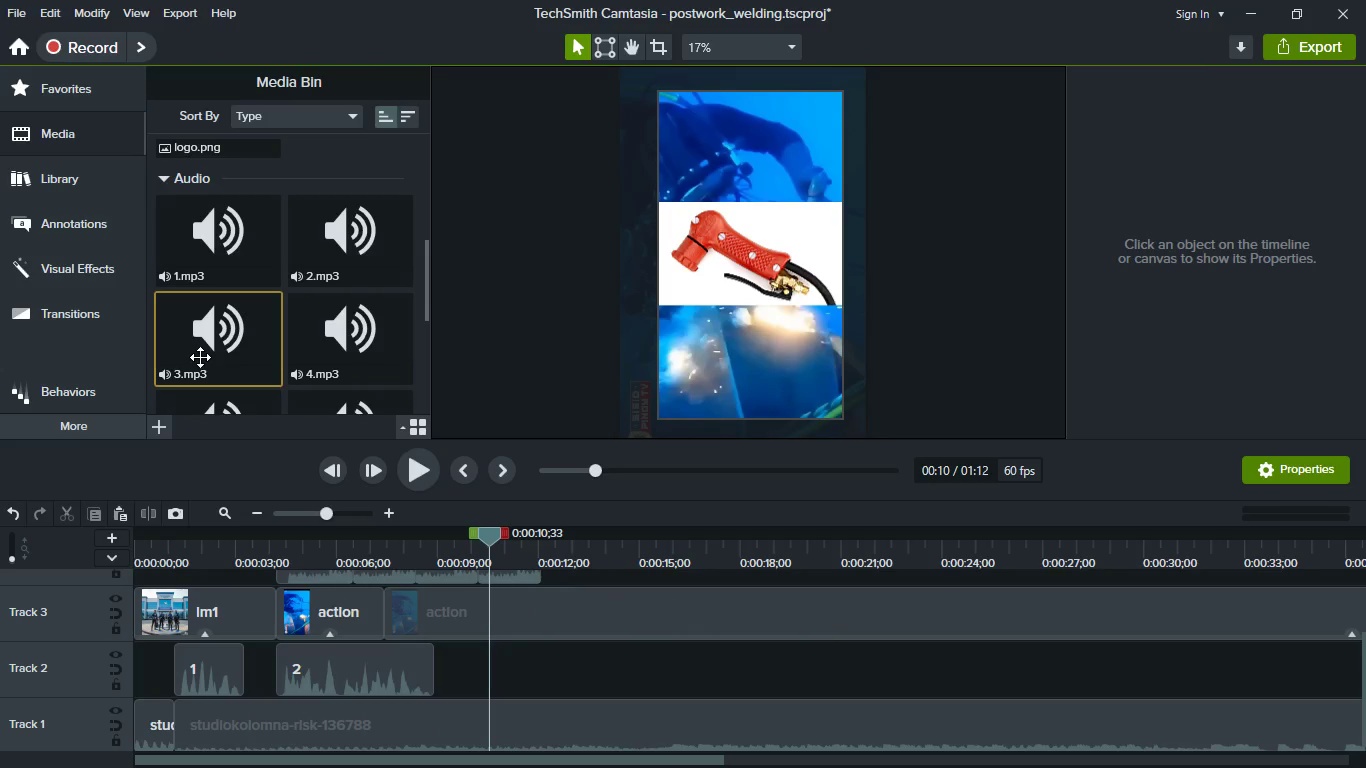 
left_click_drag(start_coordinate=[195, 348], to_coordinate=[513, 681])
 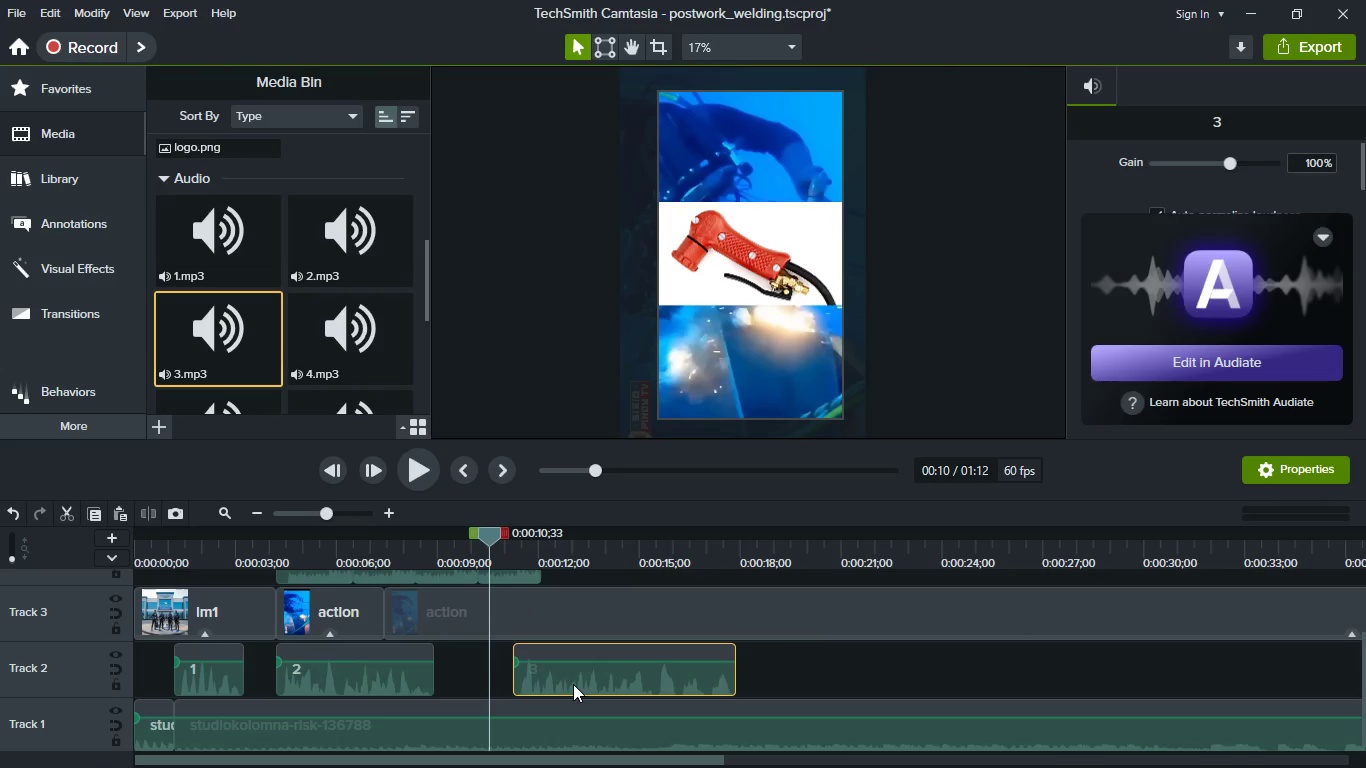 
left_click_drag(start_coordinate=[574, 684], to_coordinate=[552, 678])
 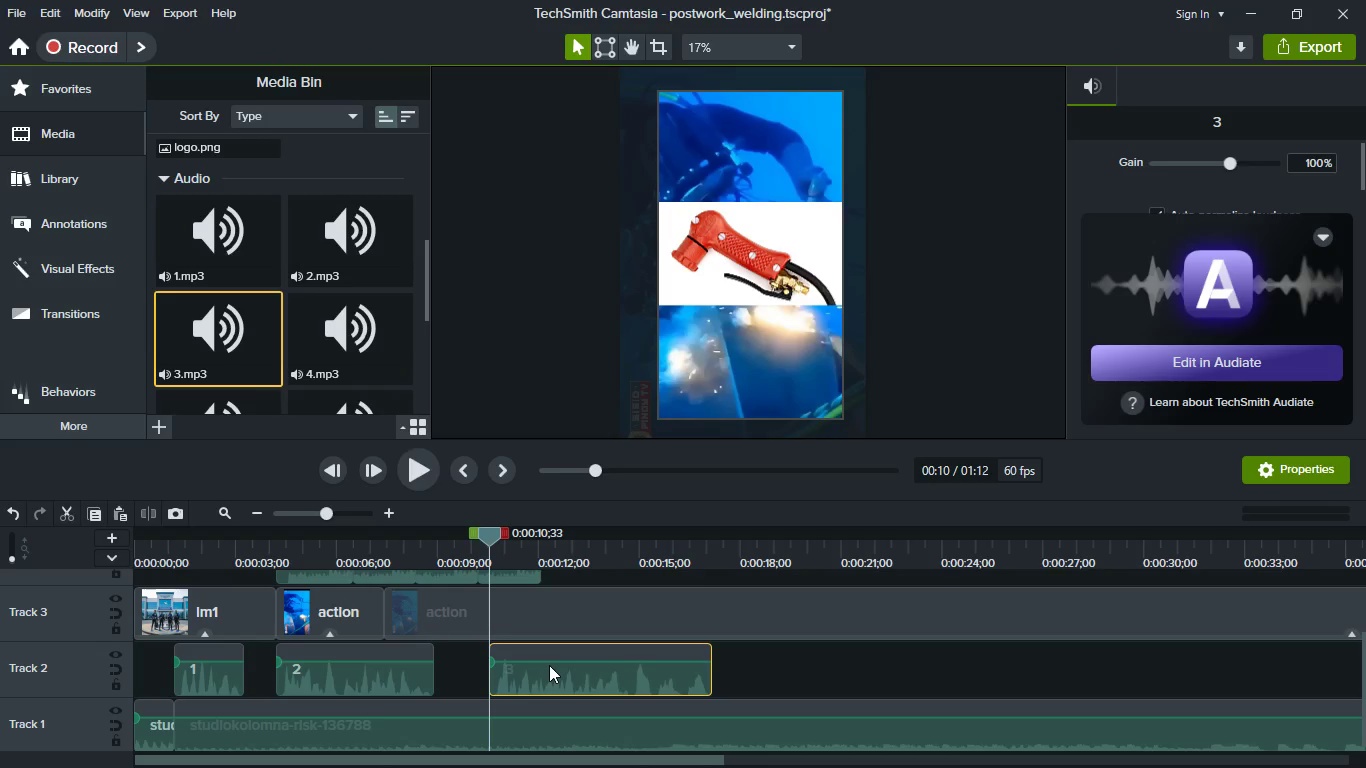 
key(Space)
 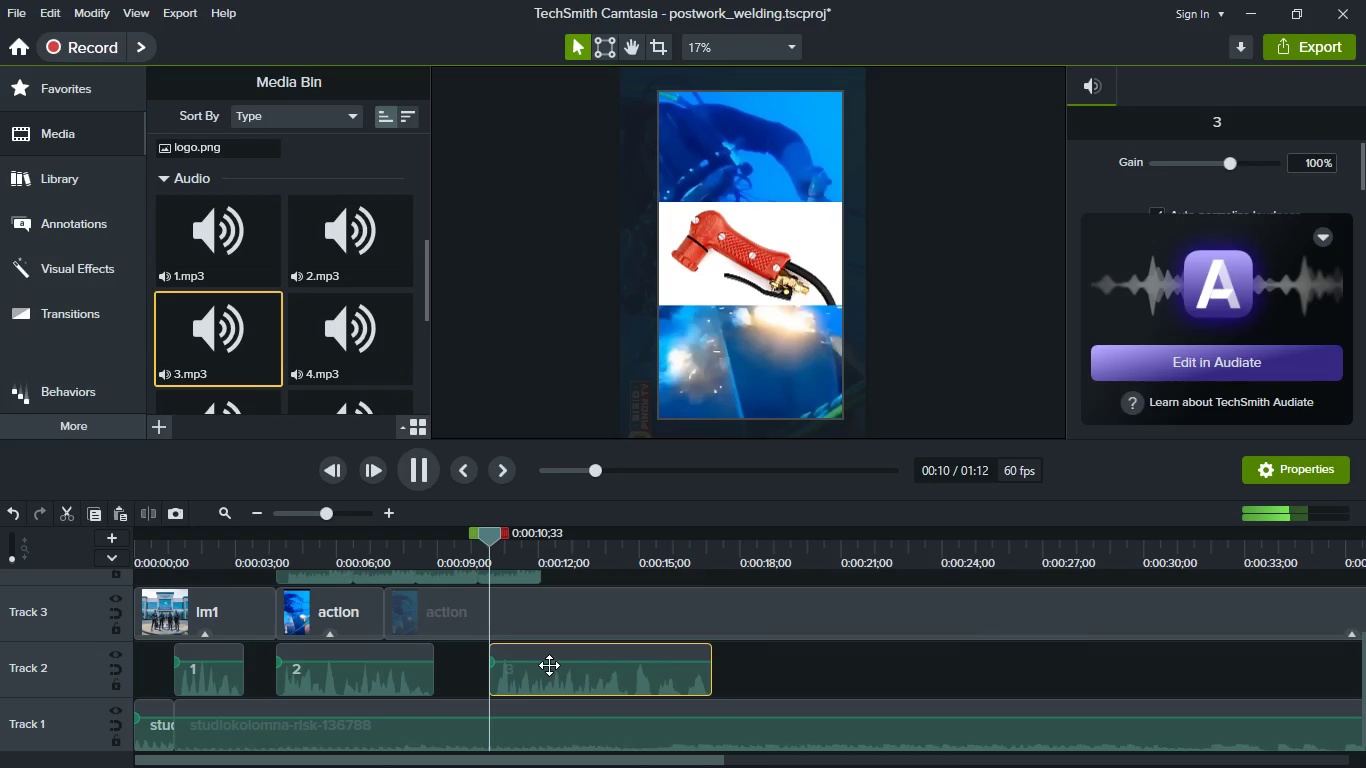 
key(Space)
 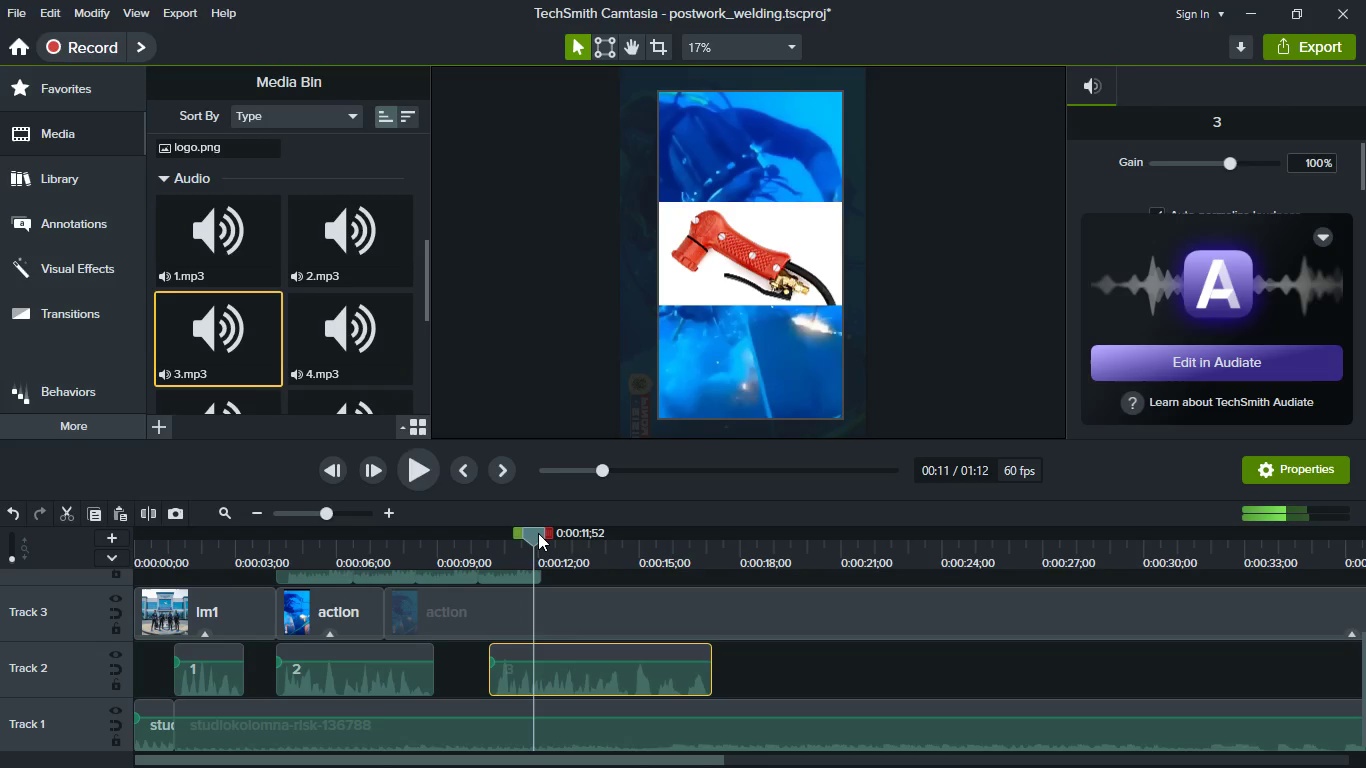 
left_click_drag(start_coordinate=[538, 533], to_coordinate=[492, 533])
 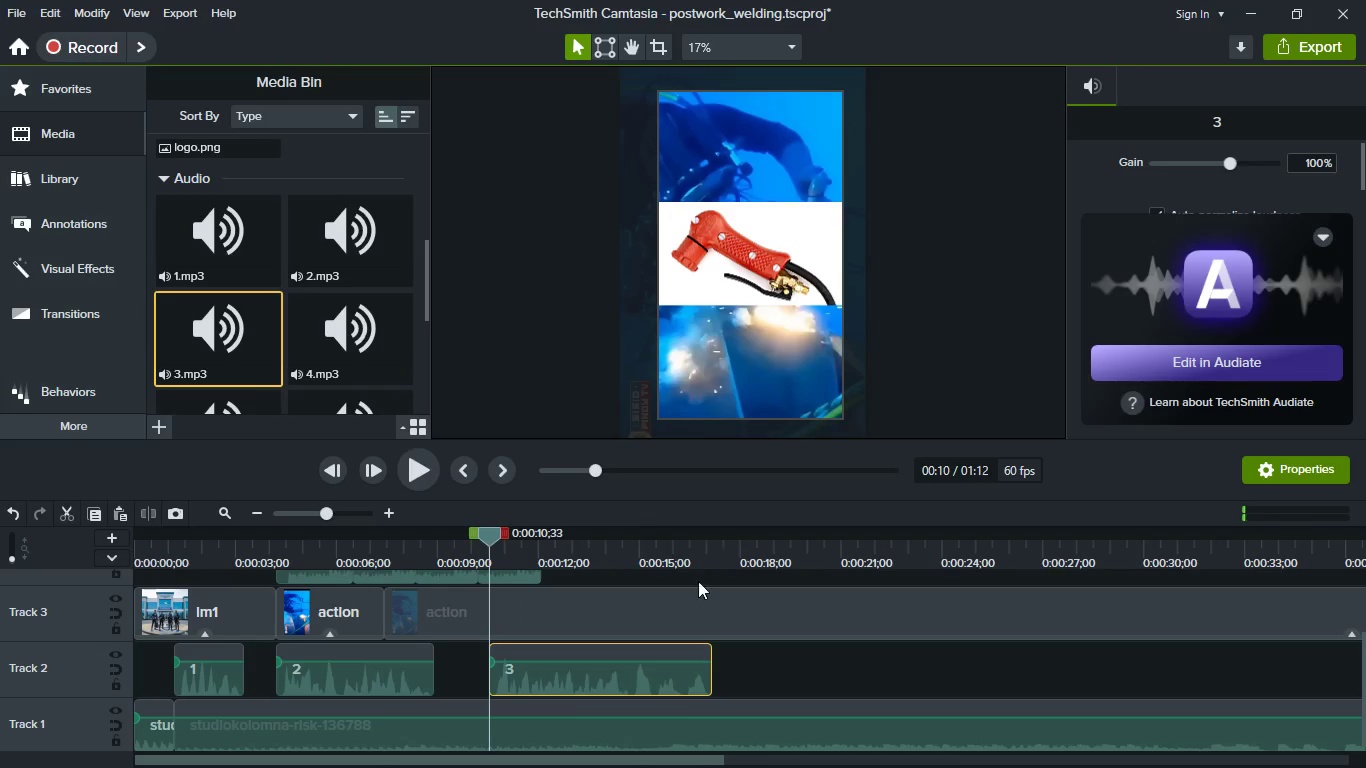 
left_click([681, 603])
 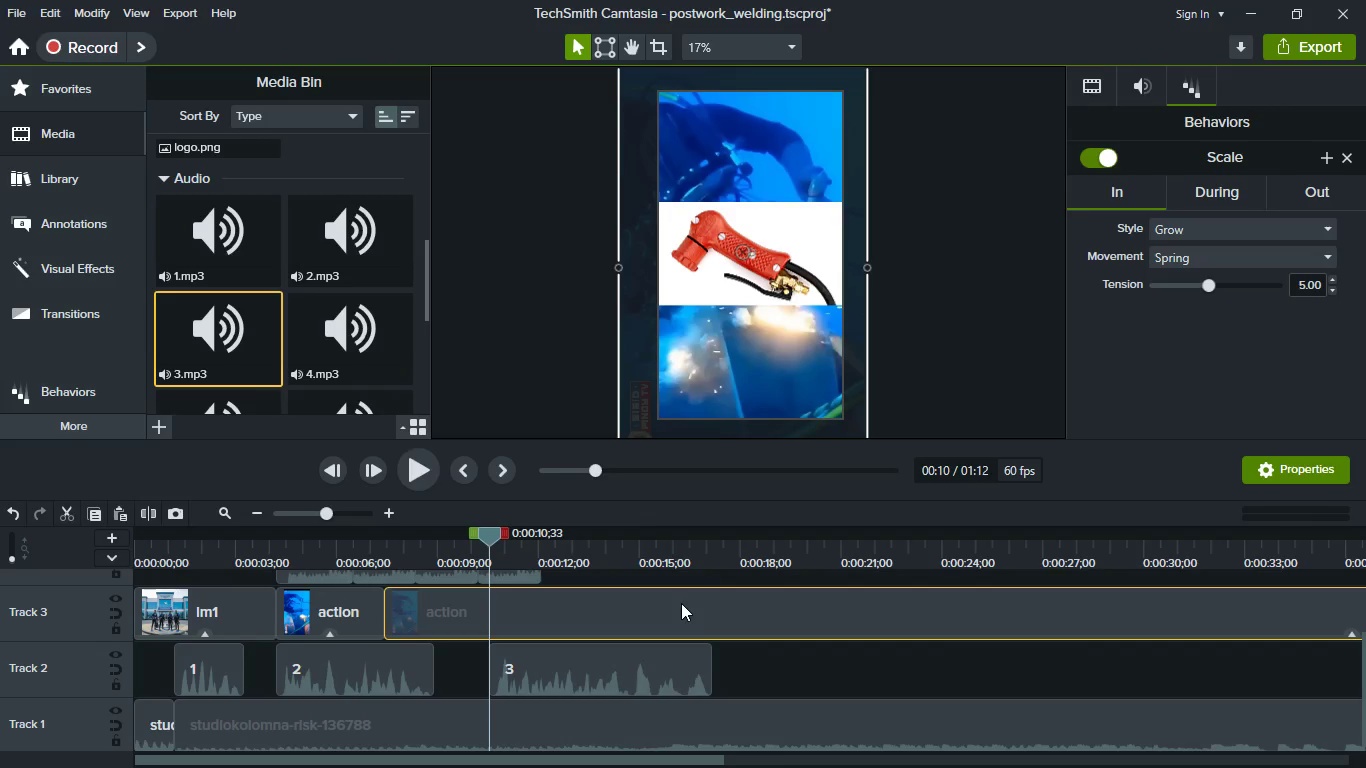 
key(S)
 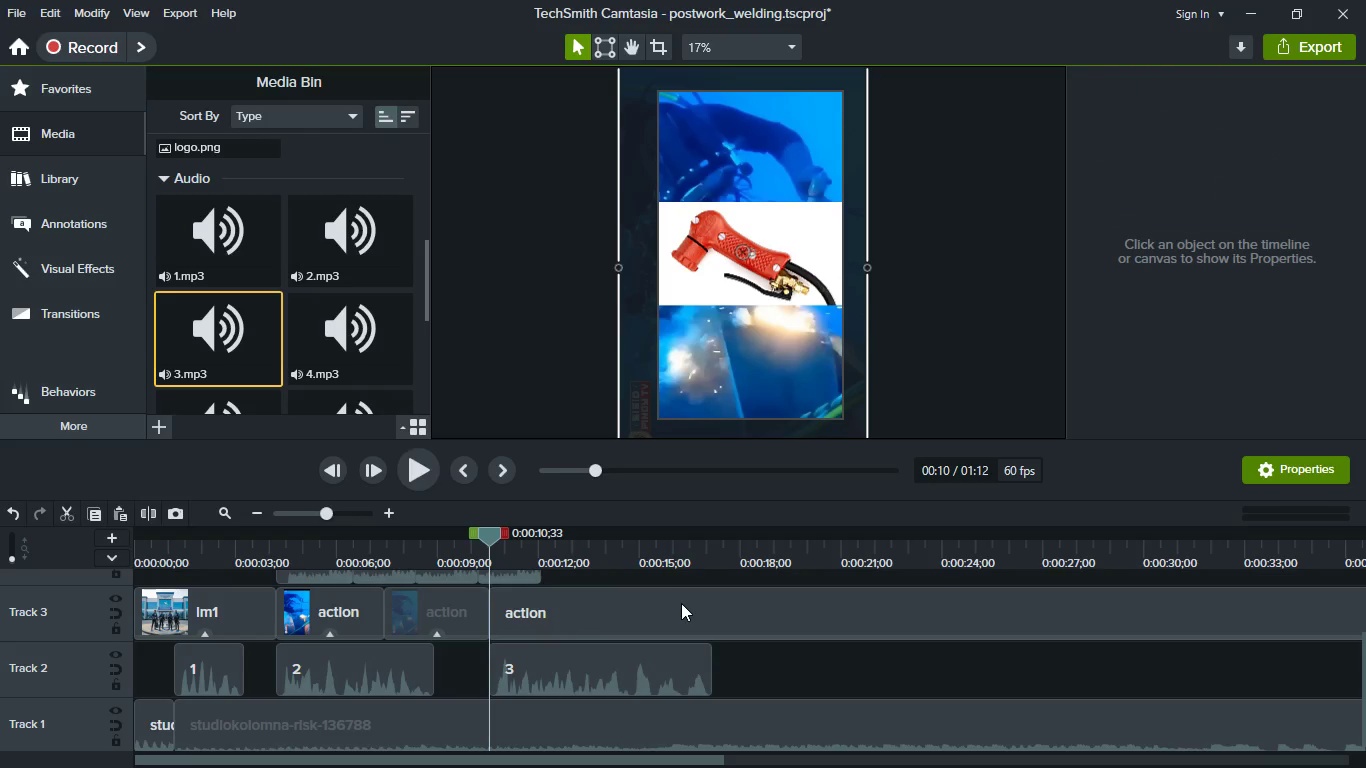 
left_click([681, 603])
 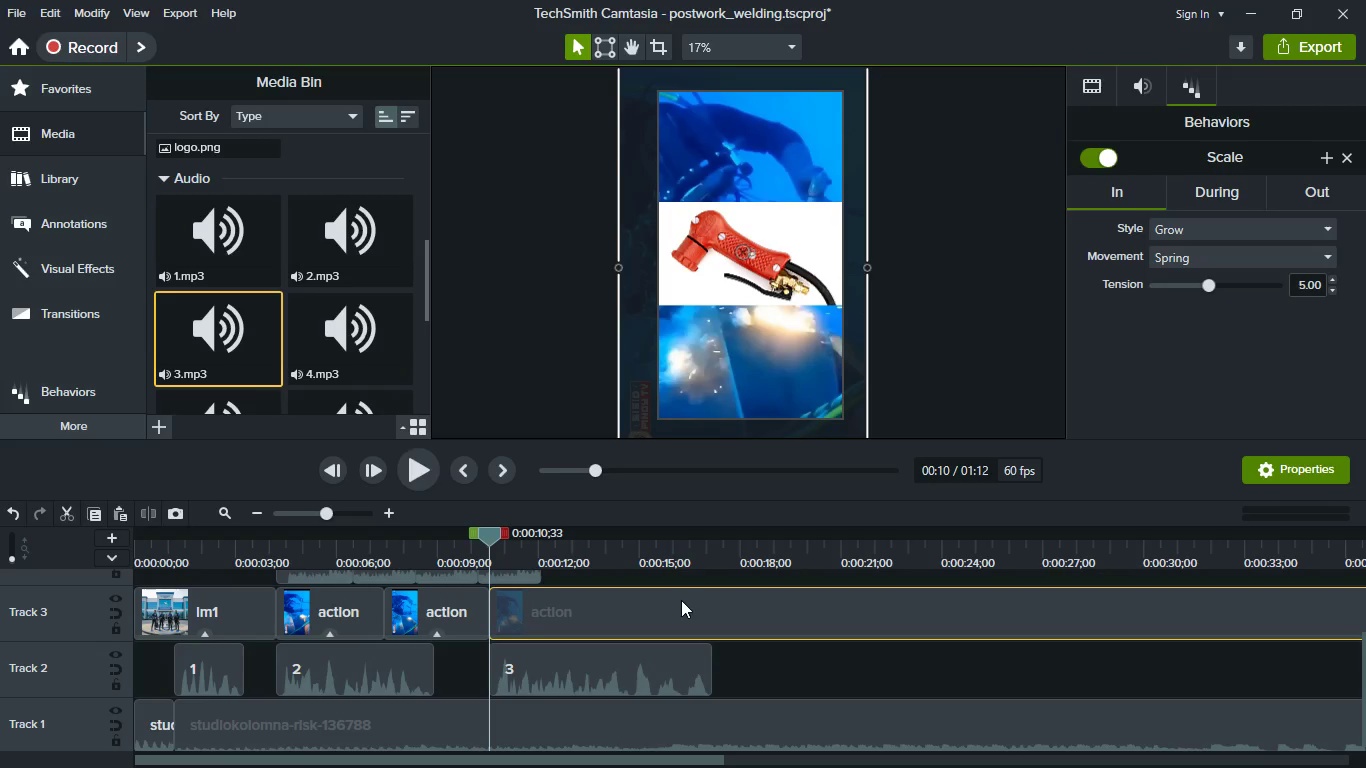 
wait(6.41)
 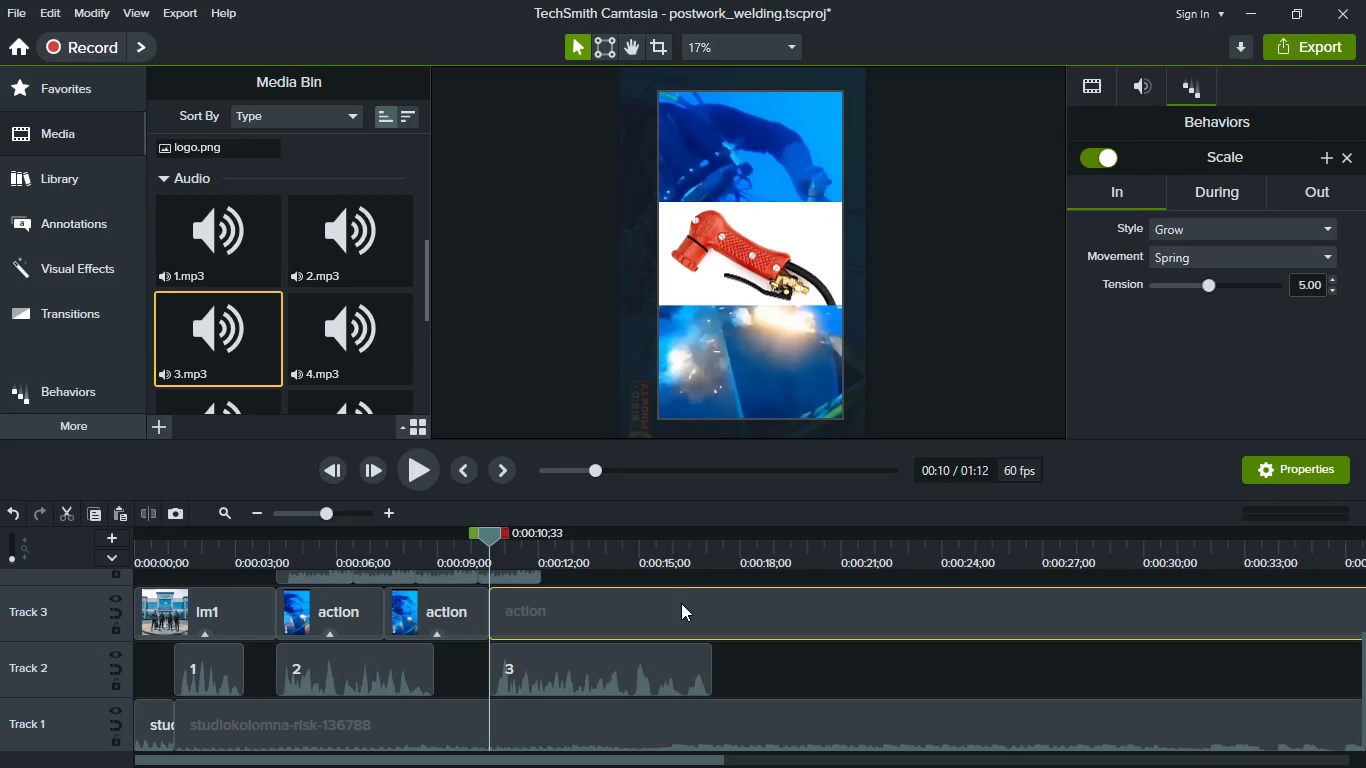 
left_click_drag(start_coordinate=[594, 610], to_coordinate=[1338, 632])
 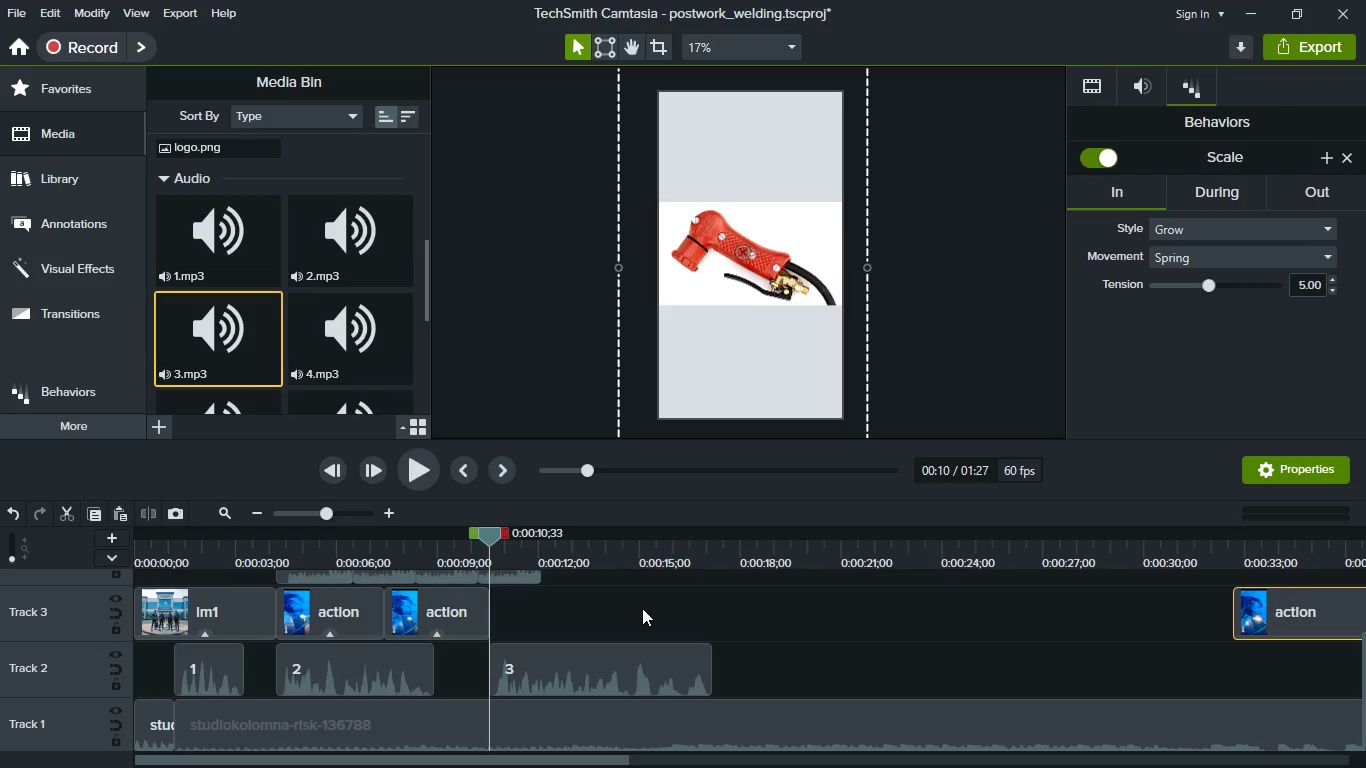 
left_click([642, 608])
 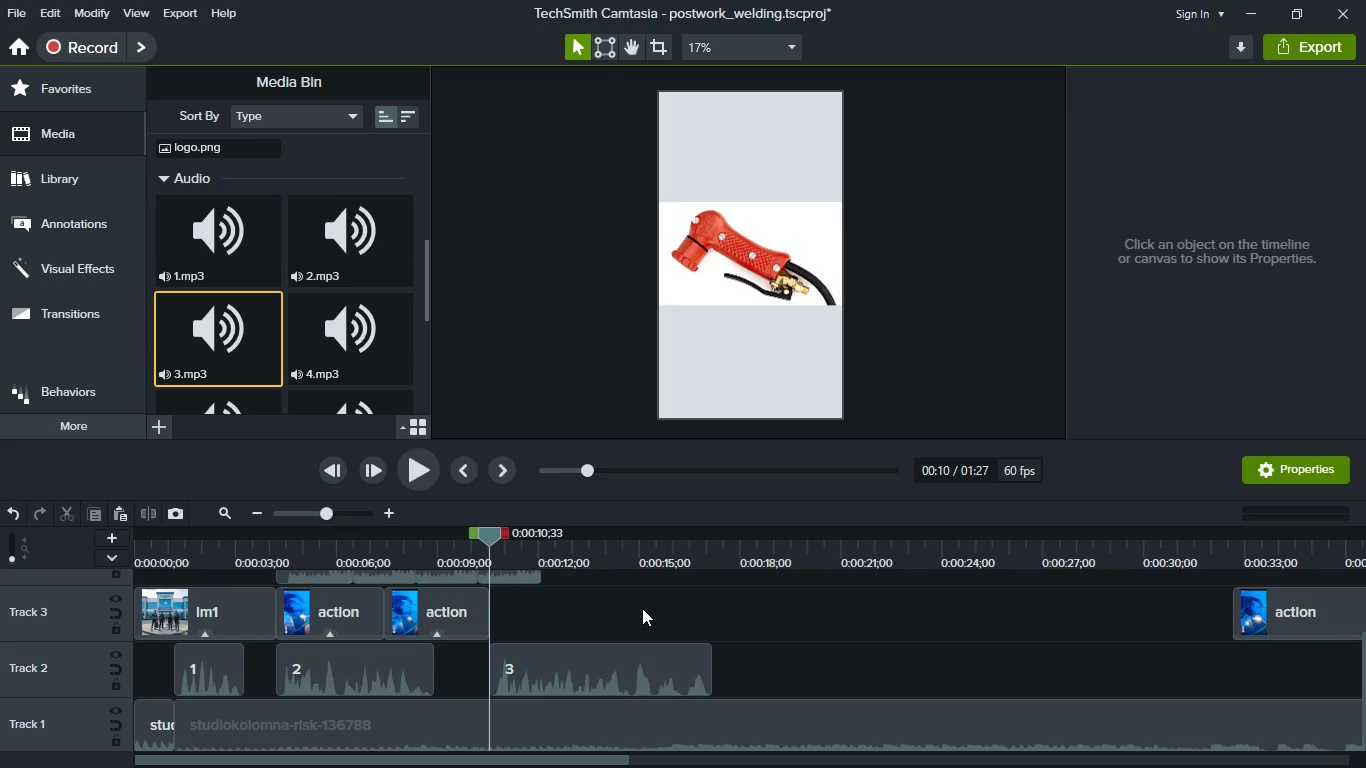 
scroll: coordinate [642, 608], scroll_direction: up, amount: 1.0
 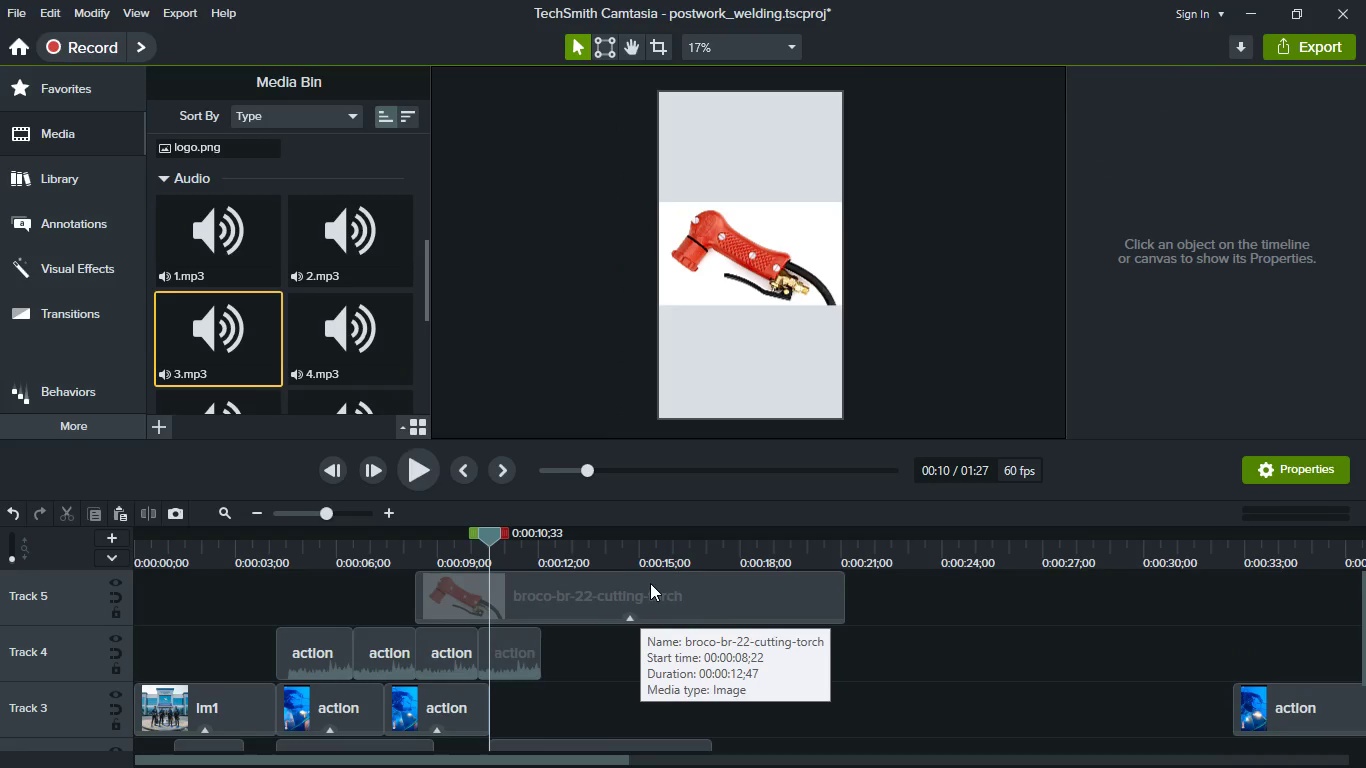 
left_click([650, 583])
 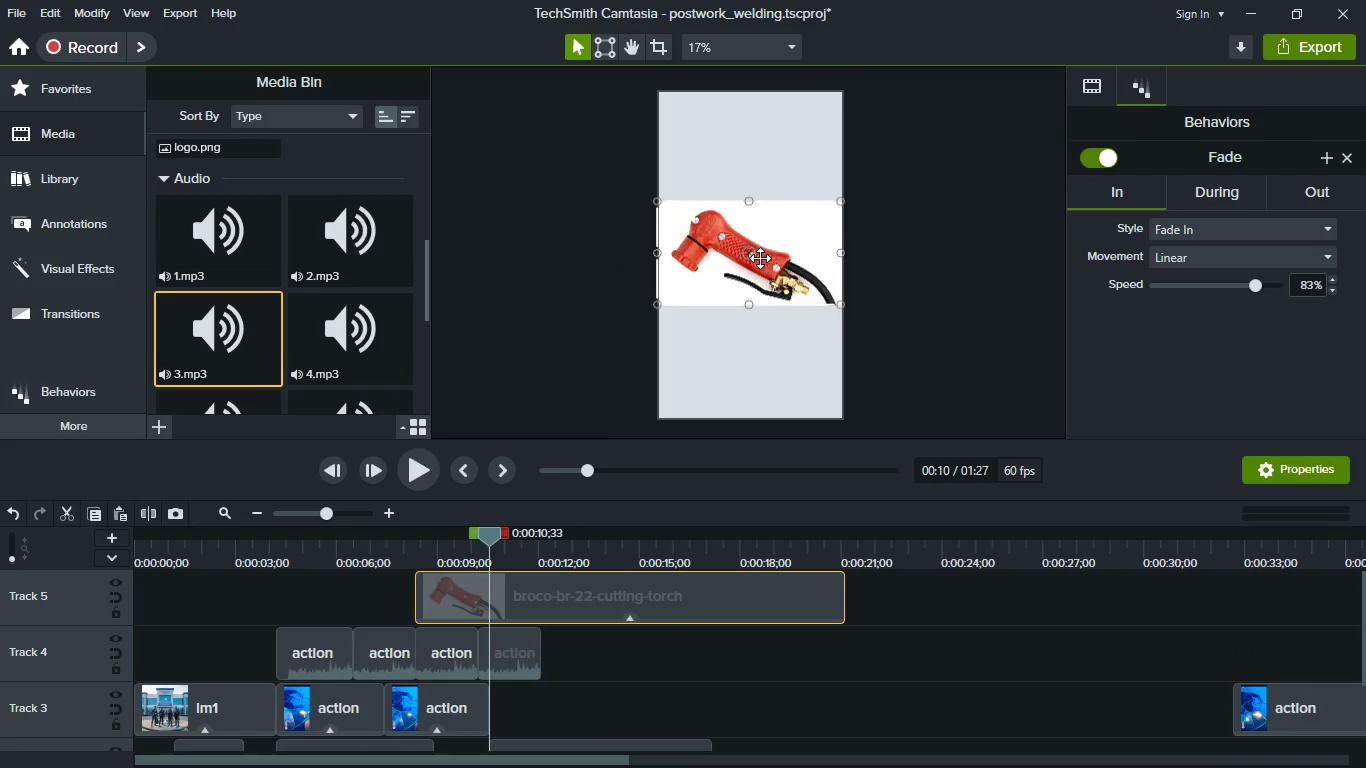 
left_click_drag(start_coordinate=[748, 250], to_coordinate=[758, 254])
 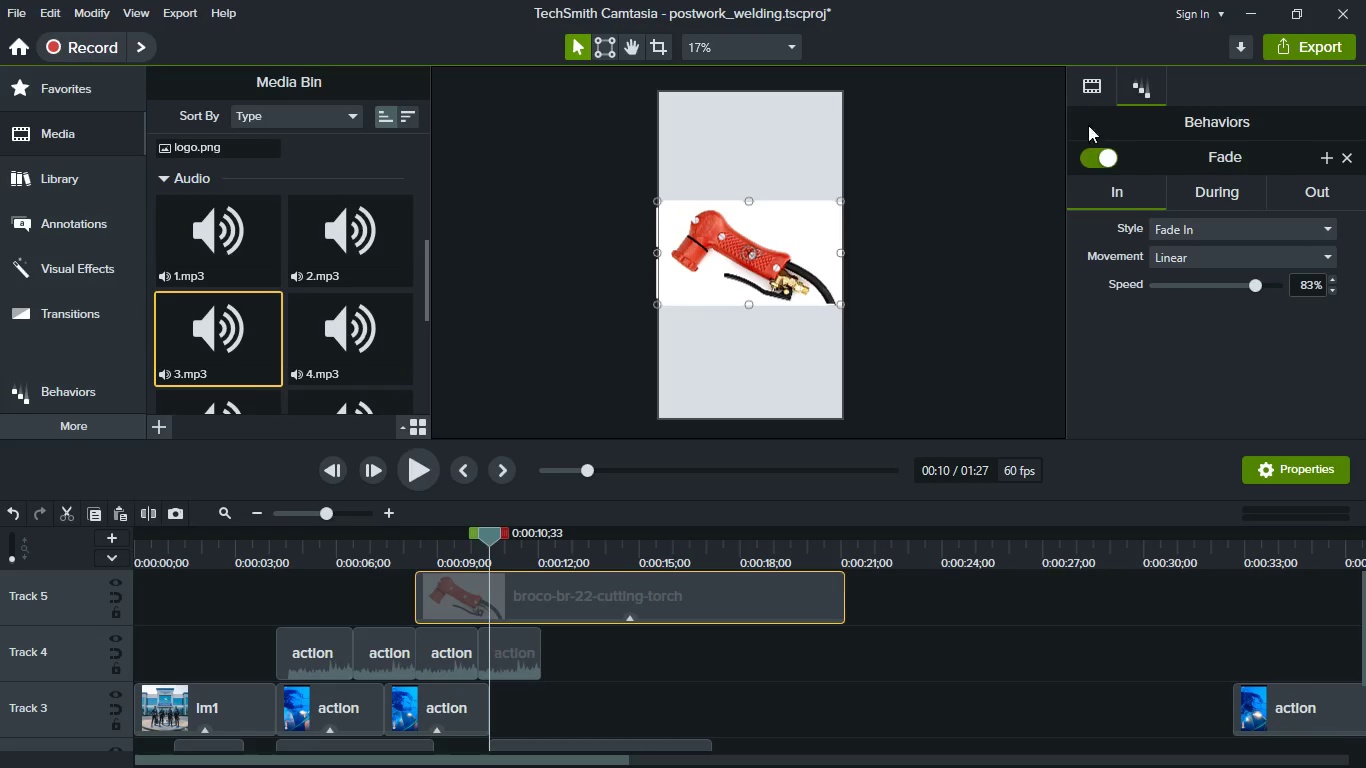 
left_click([1094, 94])
 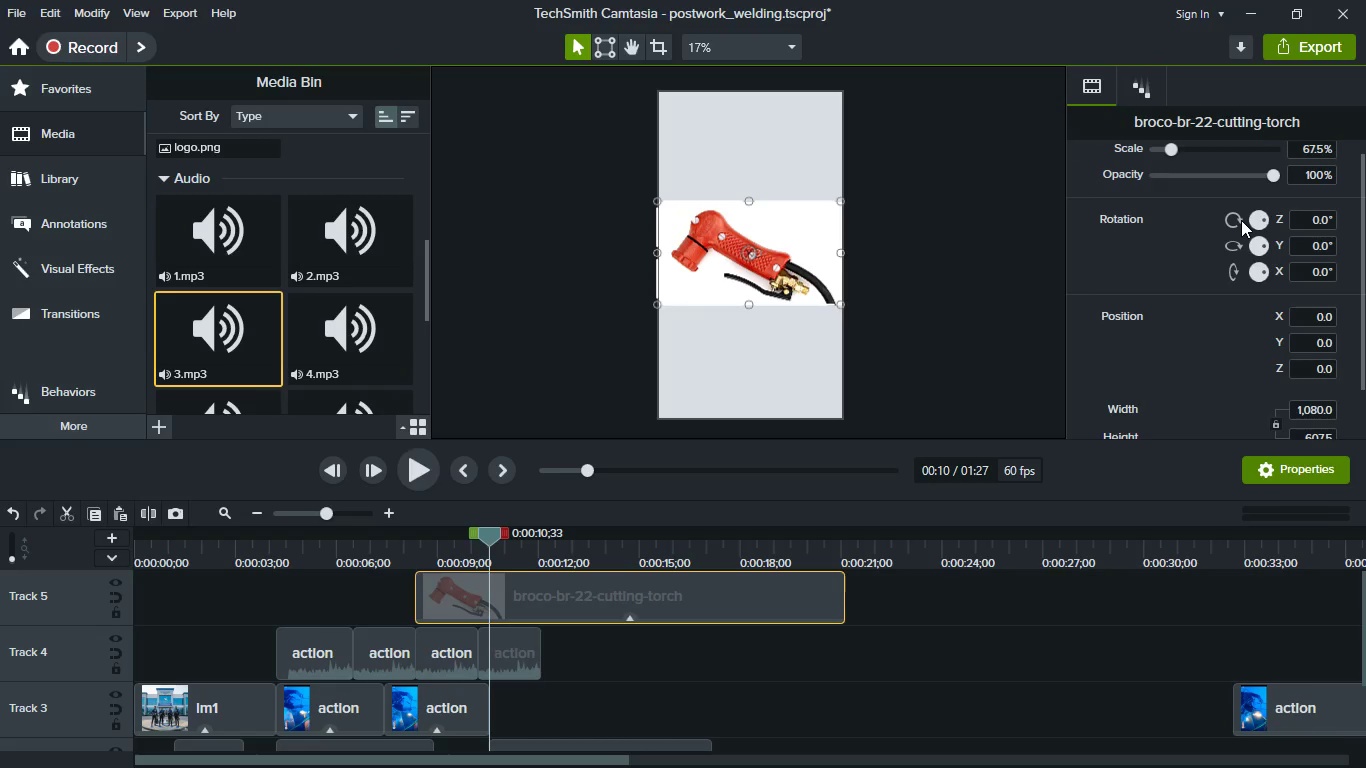 
left_click([1266, 220])
 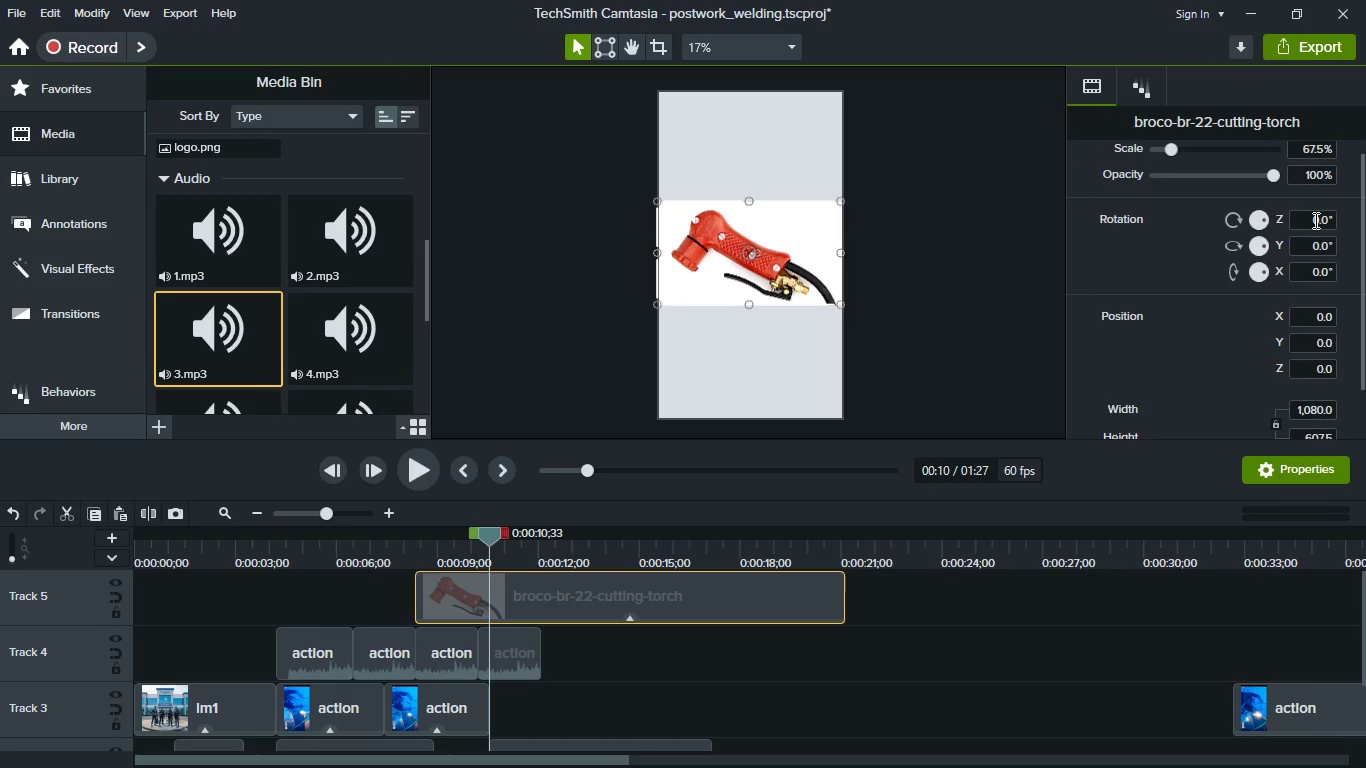 
left_click([1314, 220])
 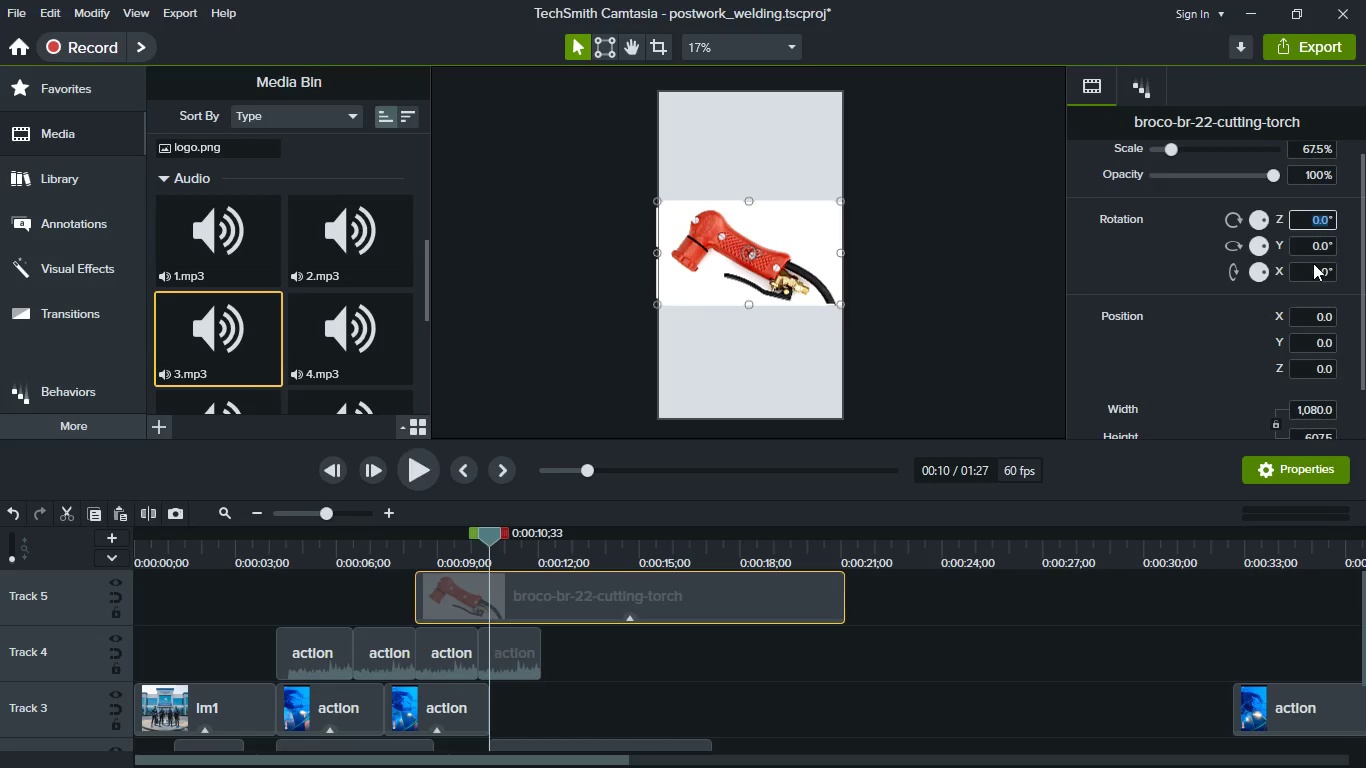 
type(90)
 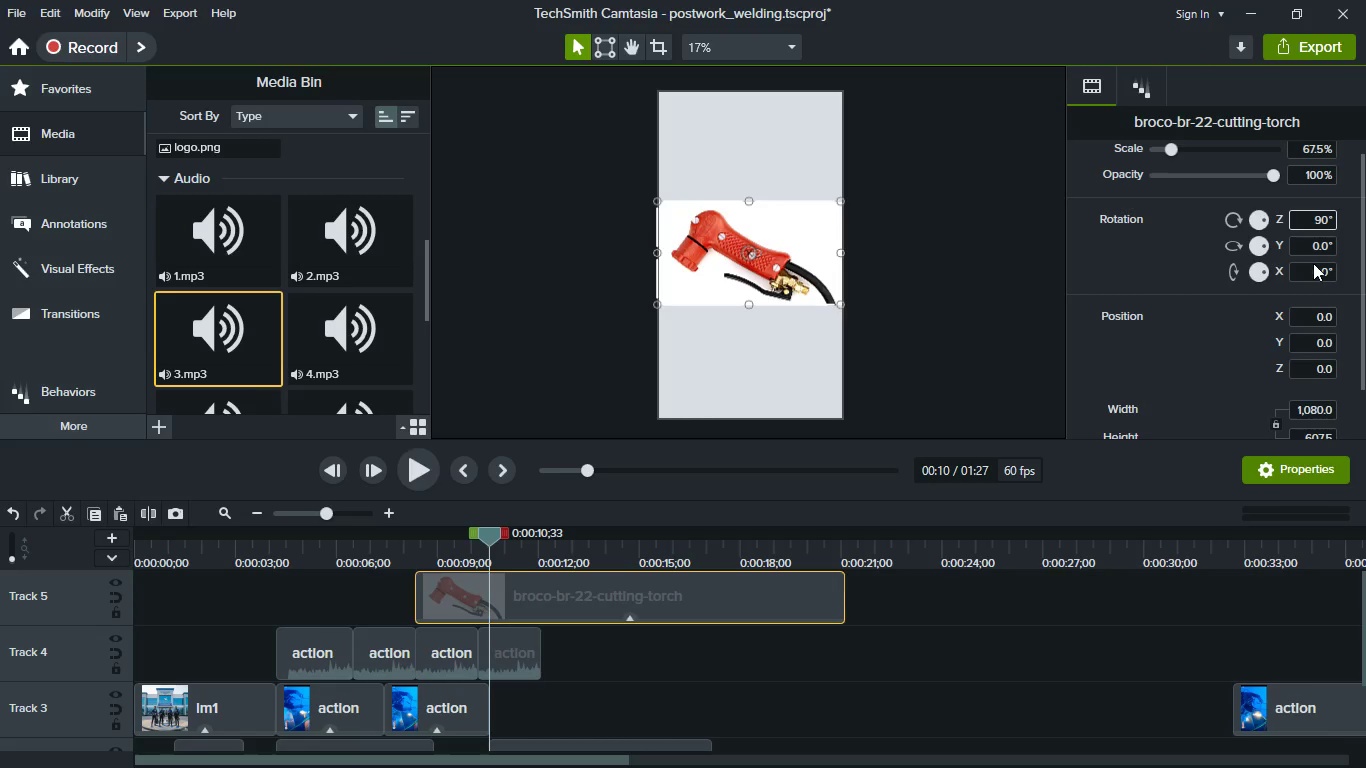 
key(Enter)
 